 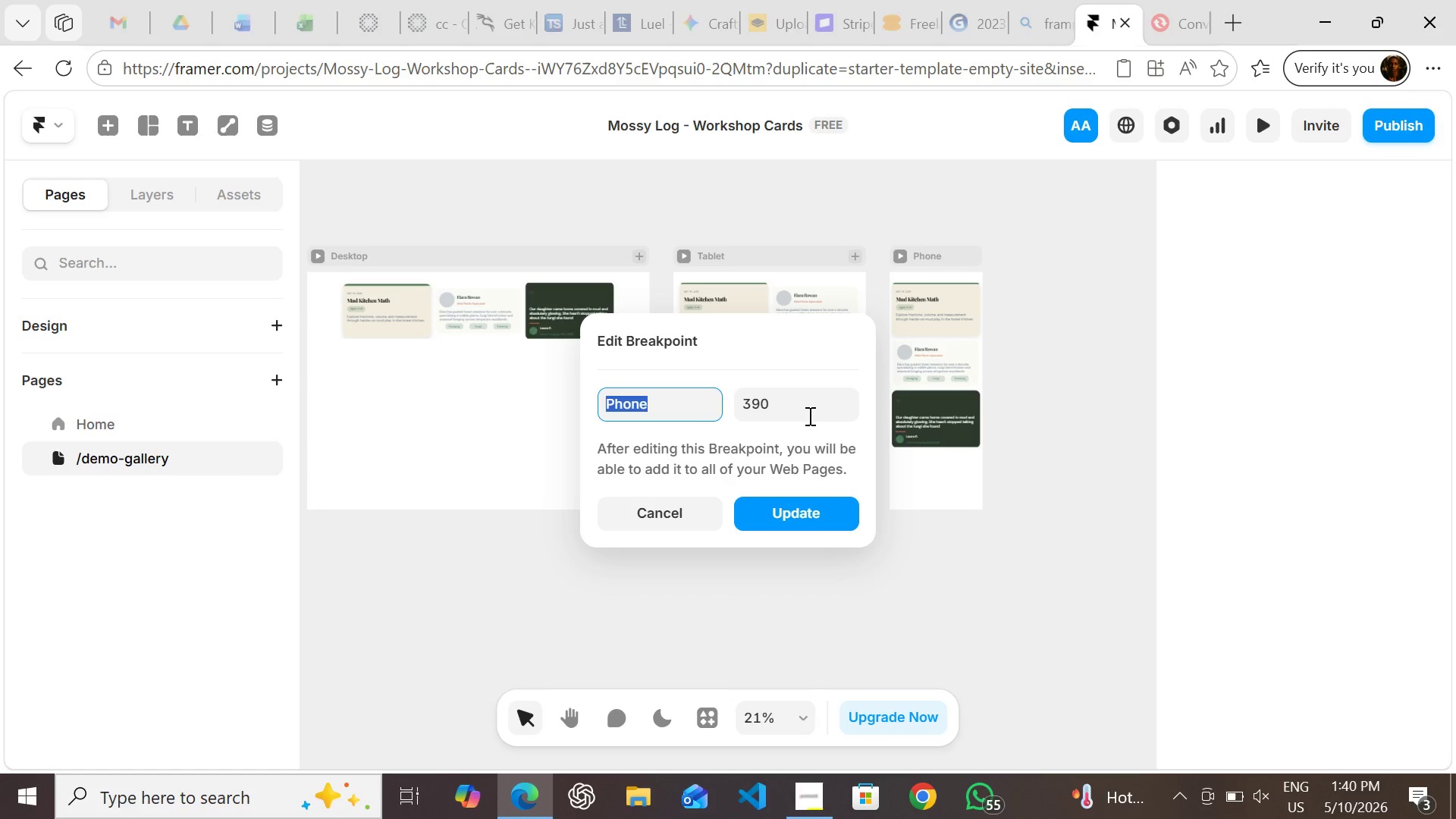 
left_click([931, 600])
 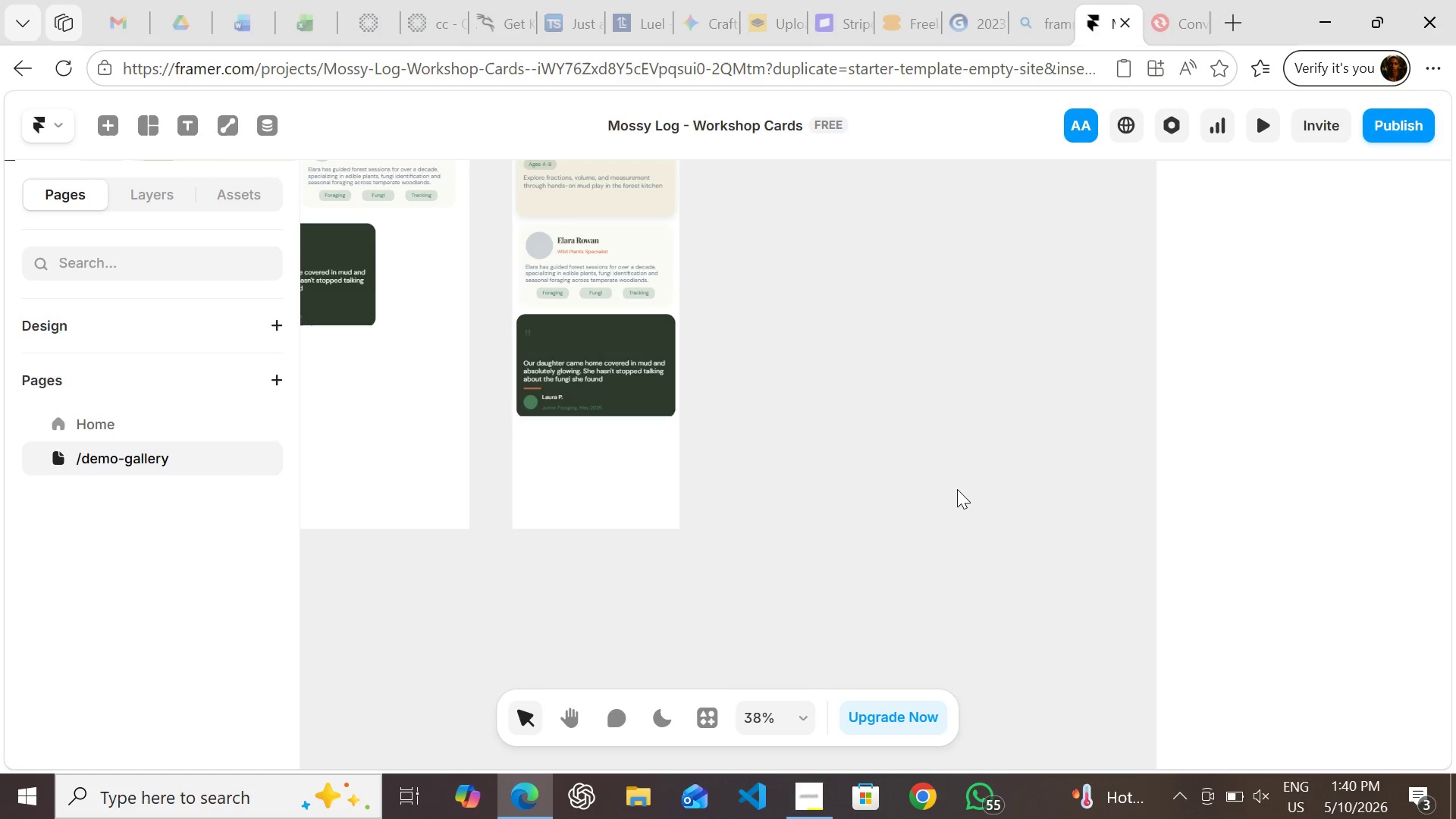 
wait(9.41)
 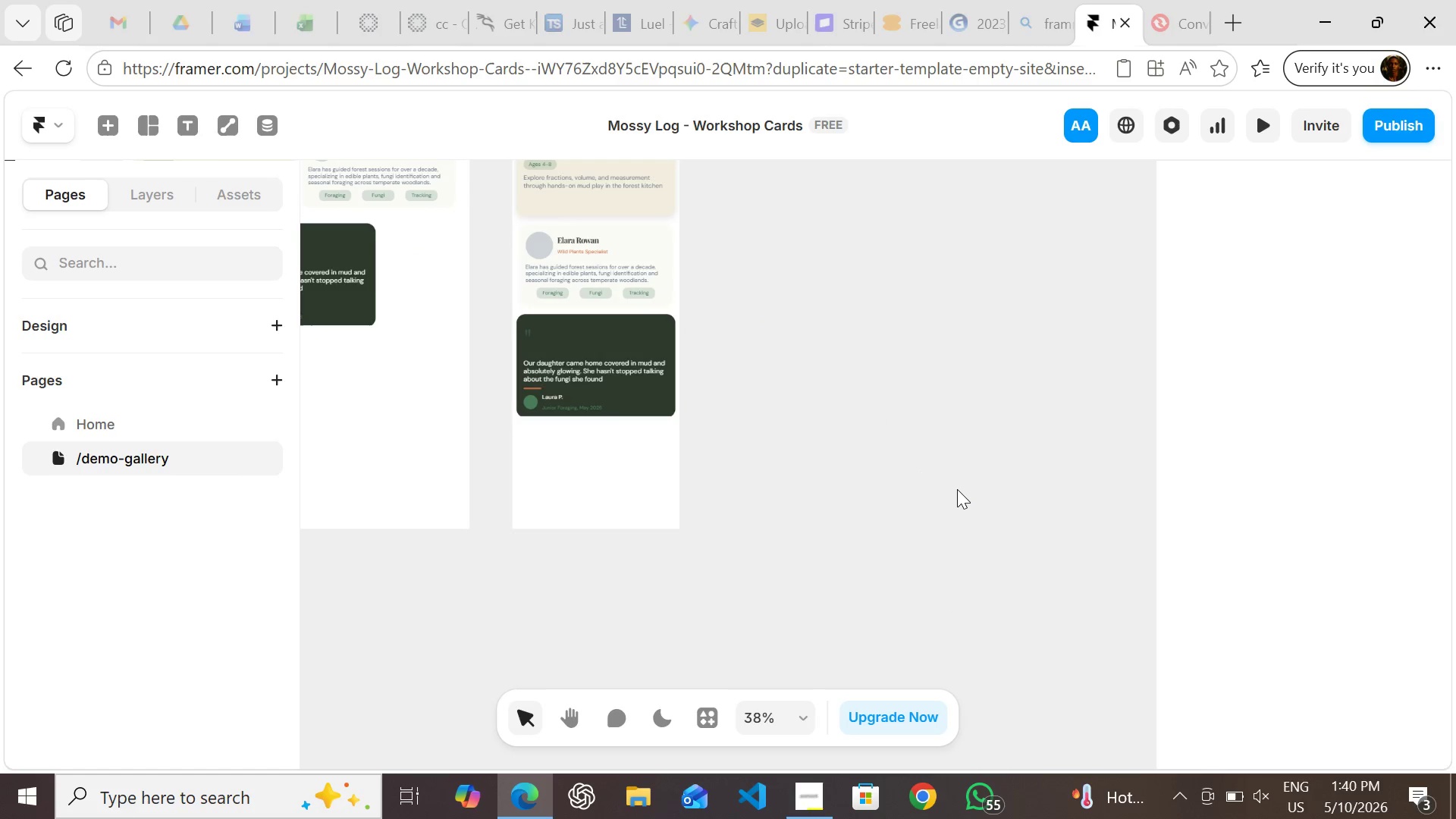 
left_click([137, 199])
 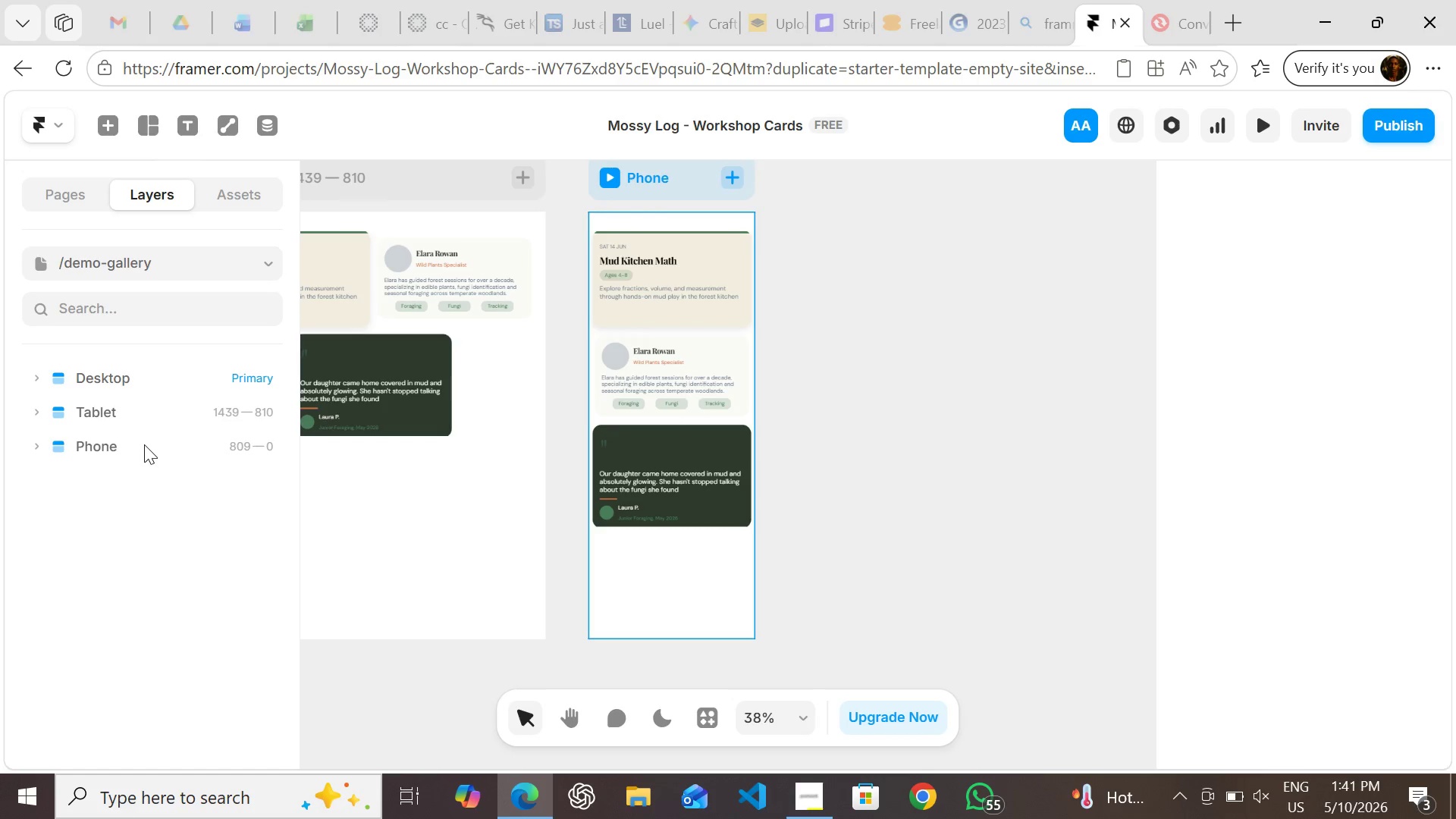 
left_click([144, 441])
 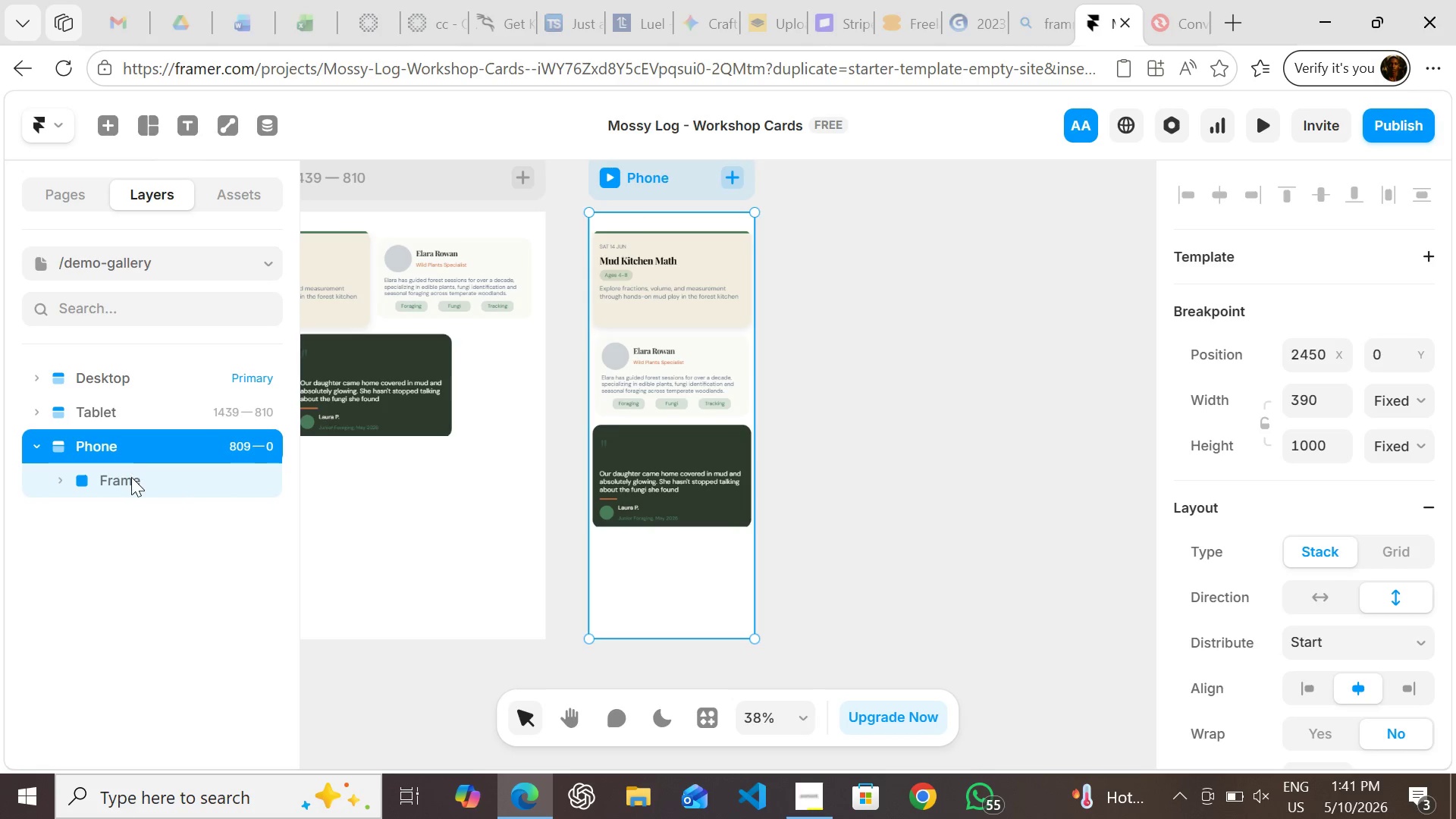 
left_click([130, 480])
 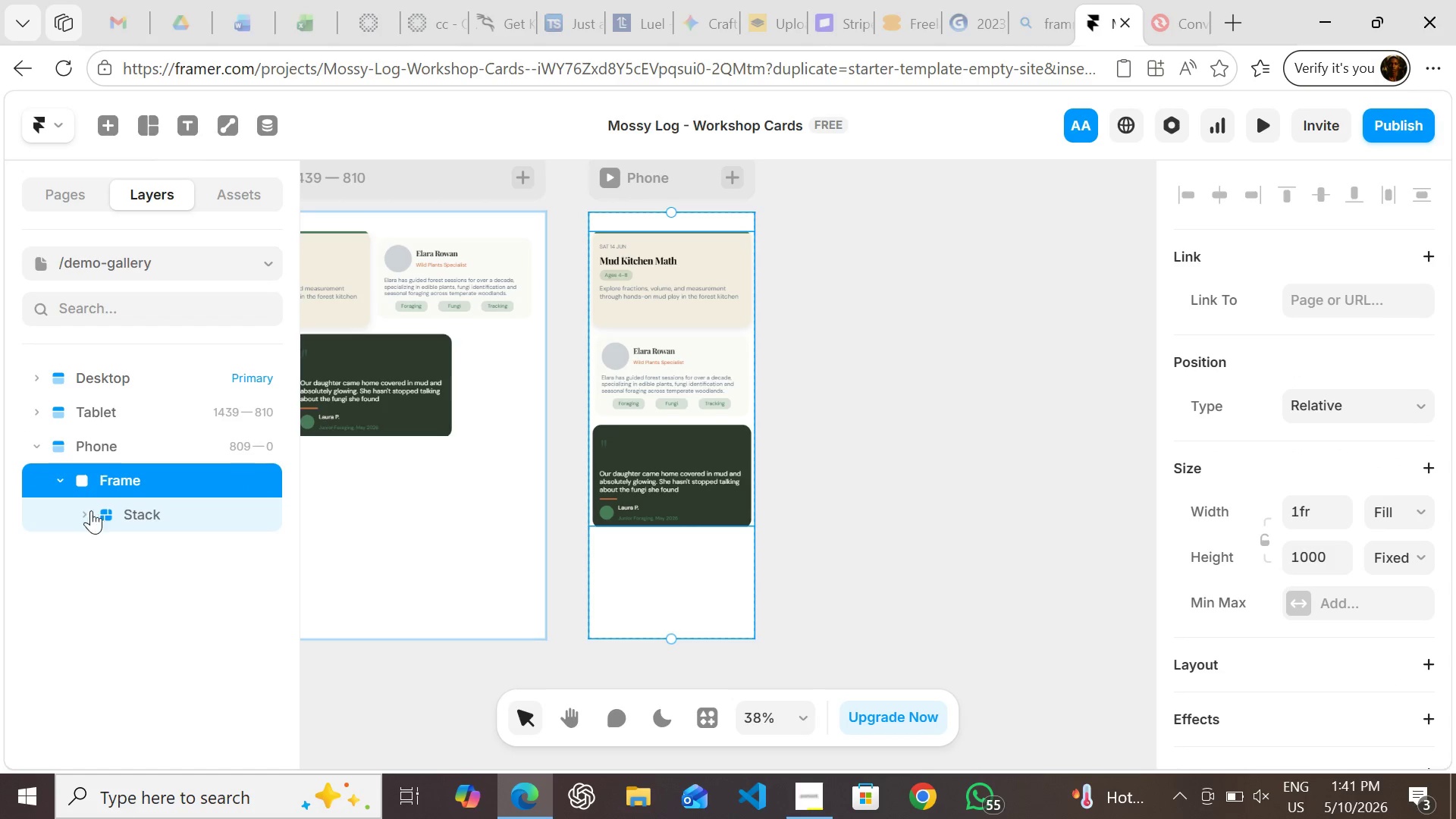 
left_click([88, 510])
 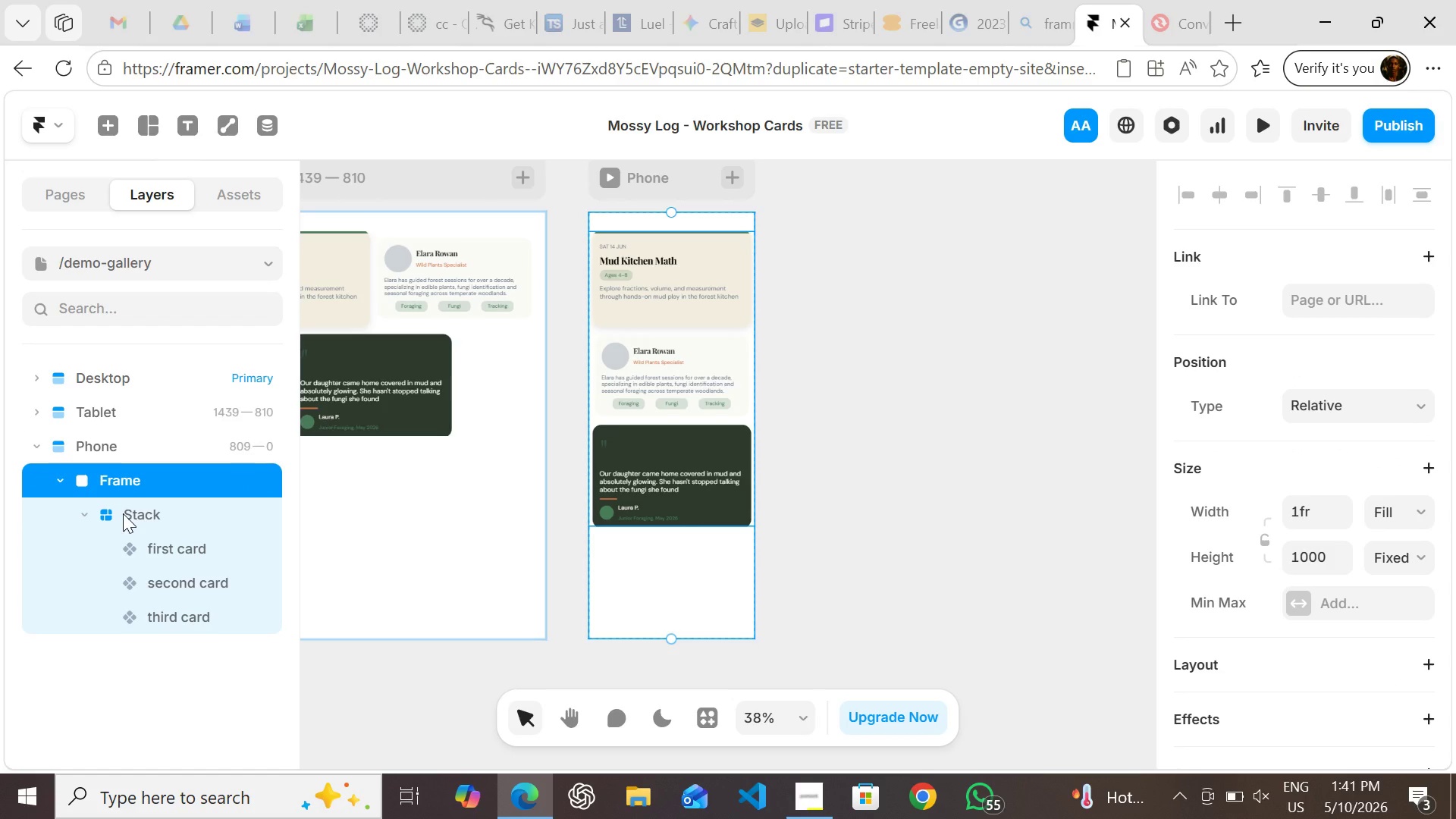 
left_click([123, 513])
 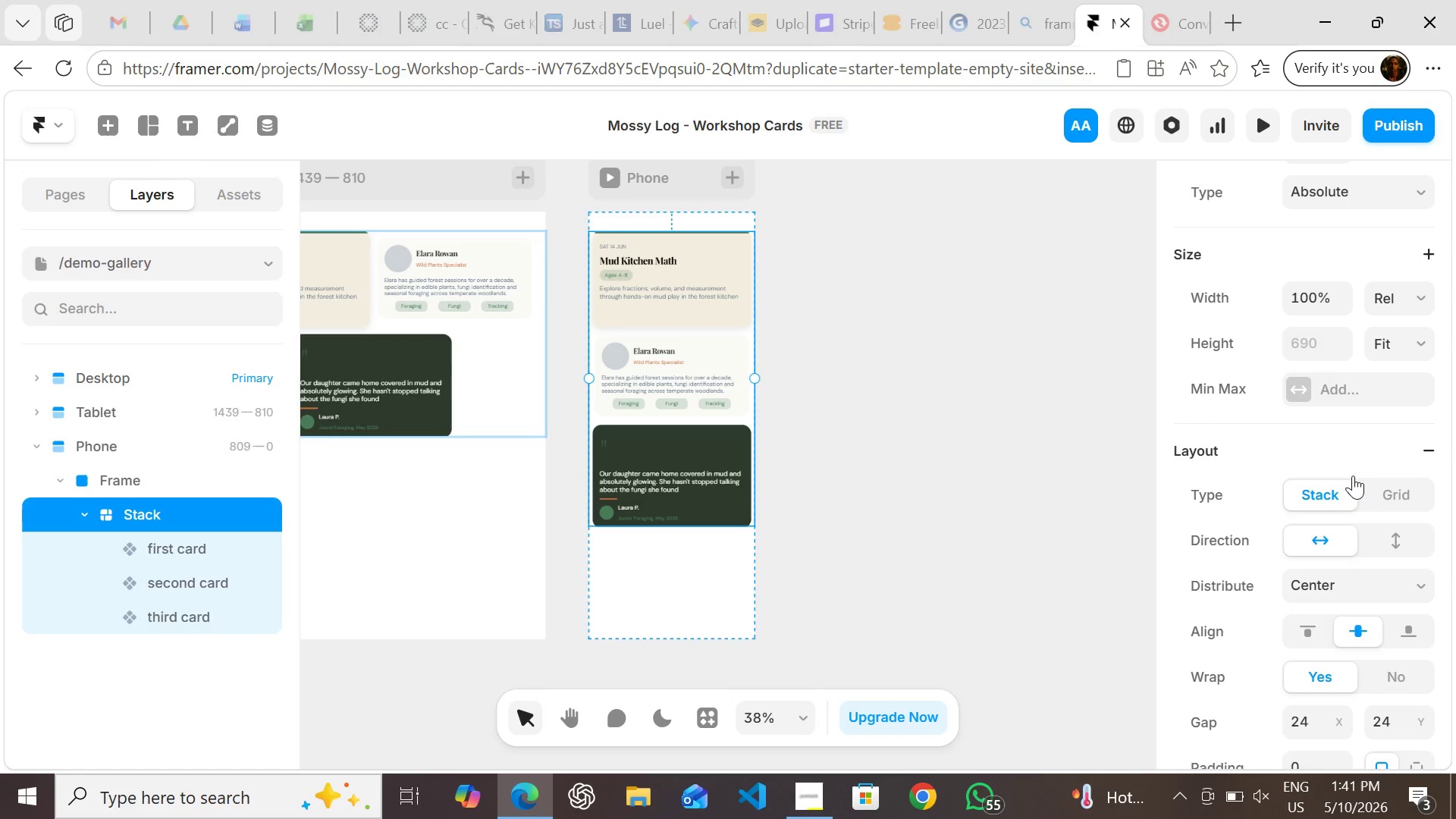 
wait(5.05)
 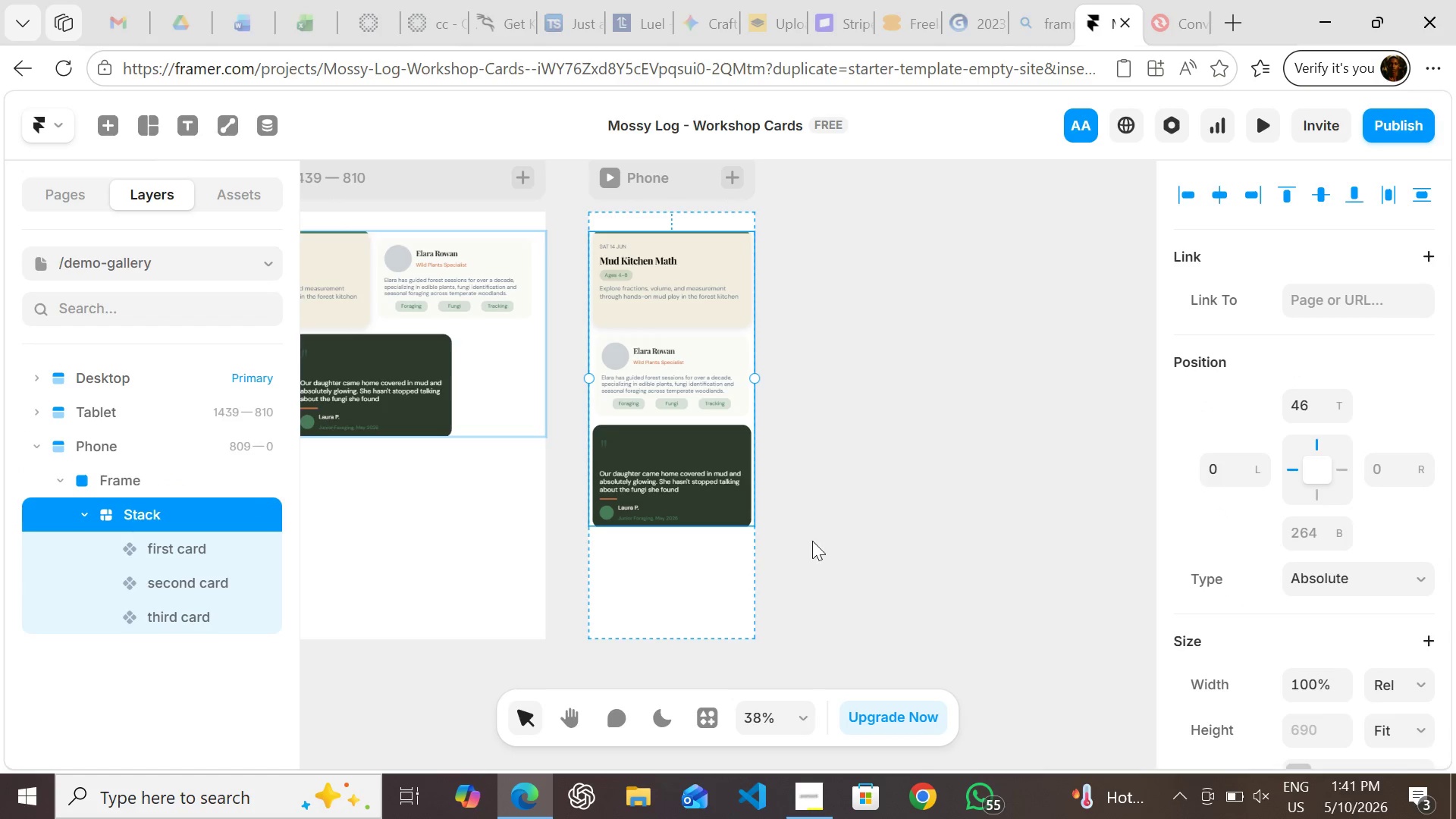 
left_click([1392, 533])
 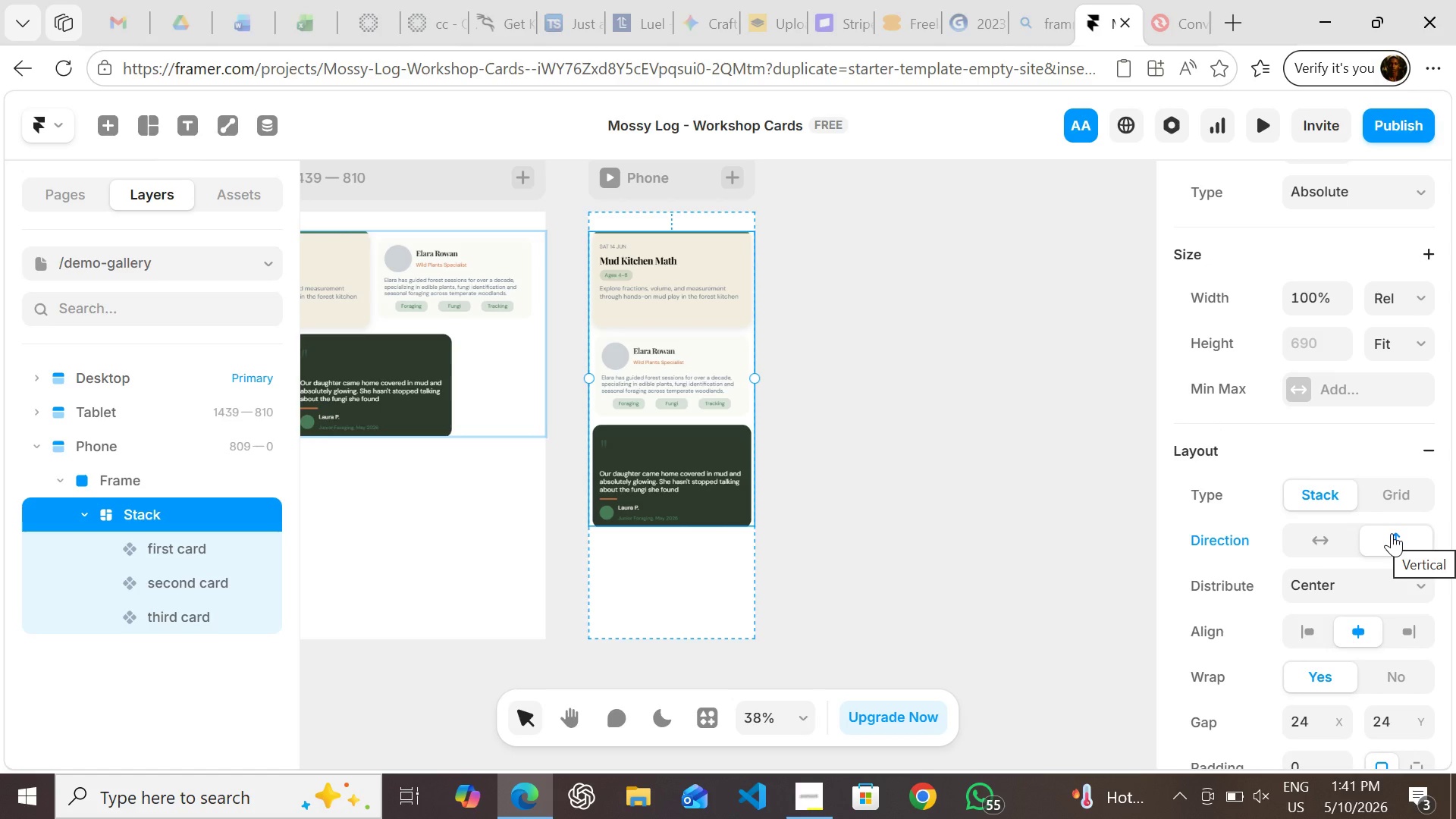 
wait(20.02)
 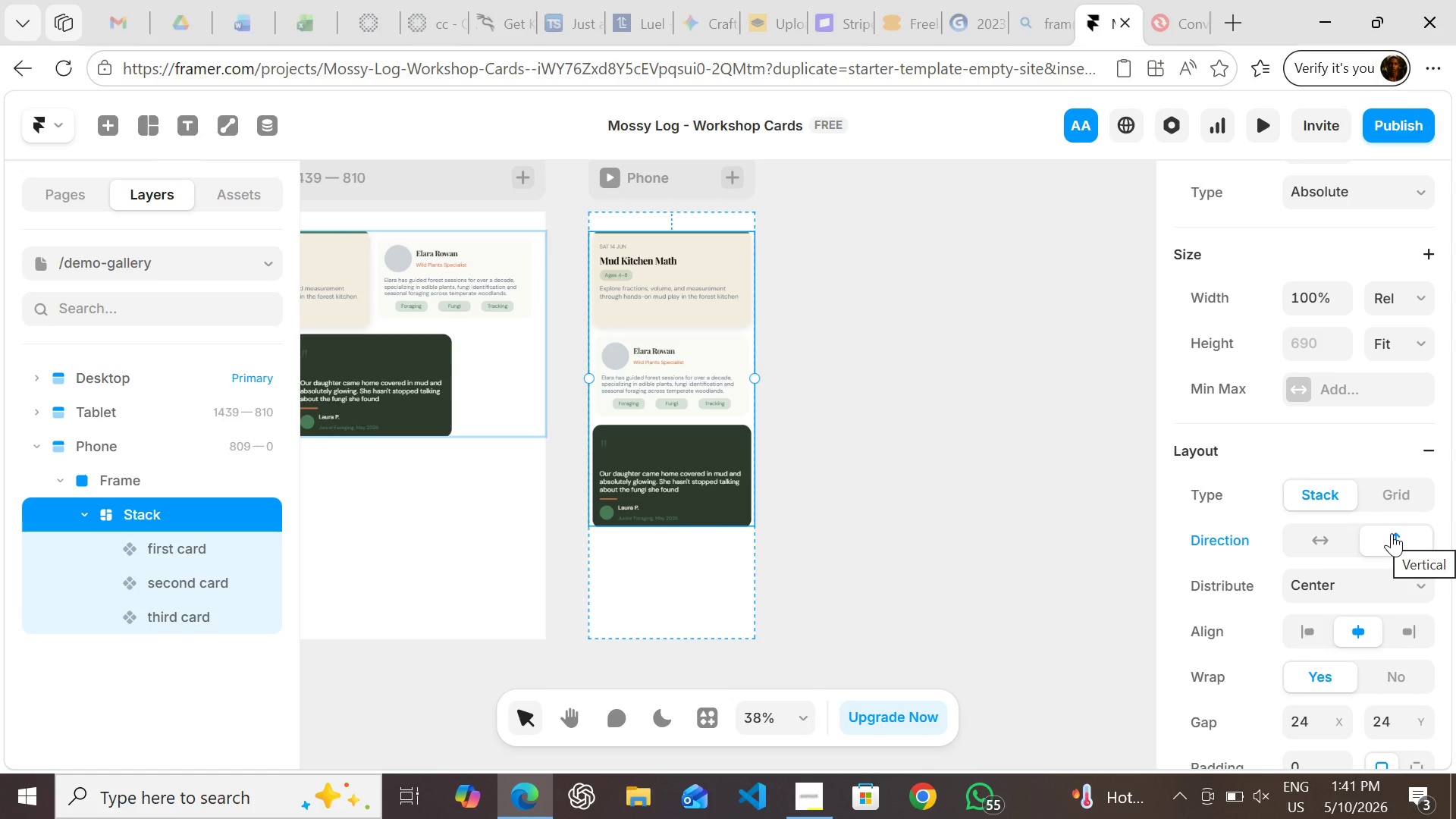 
left_click([1301, 558])
 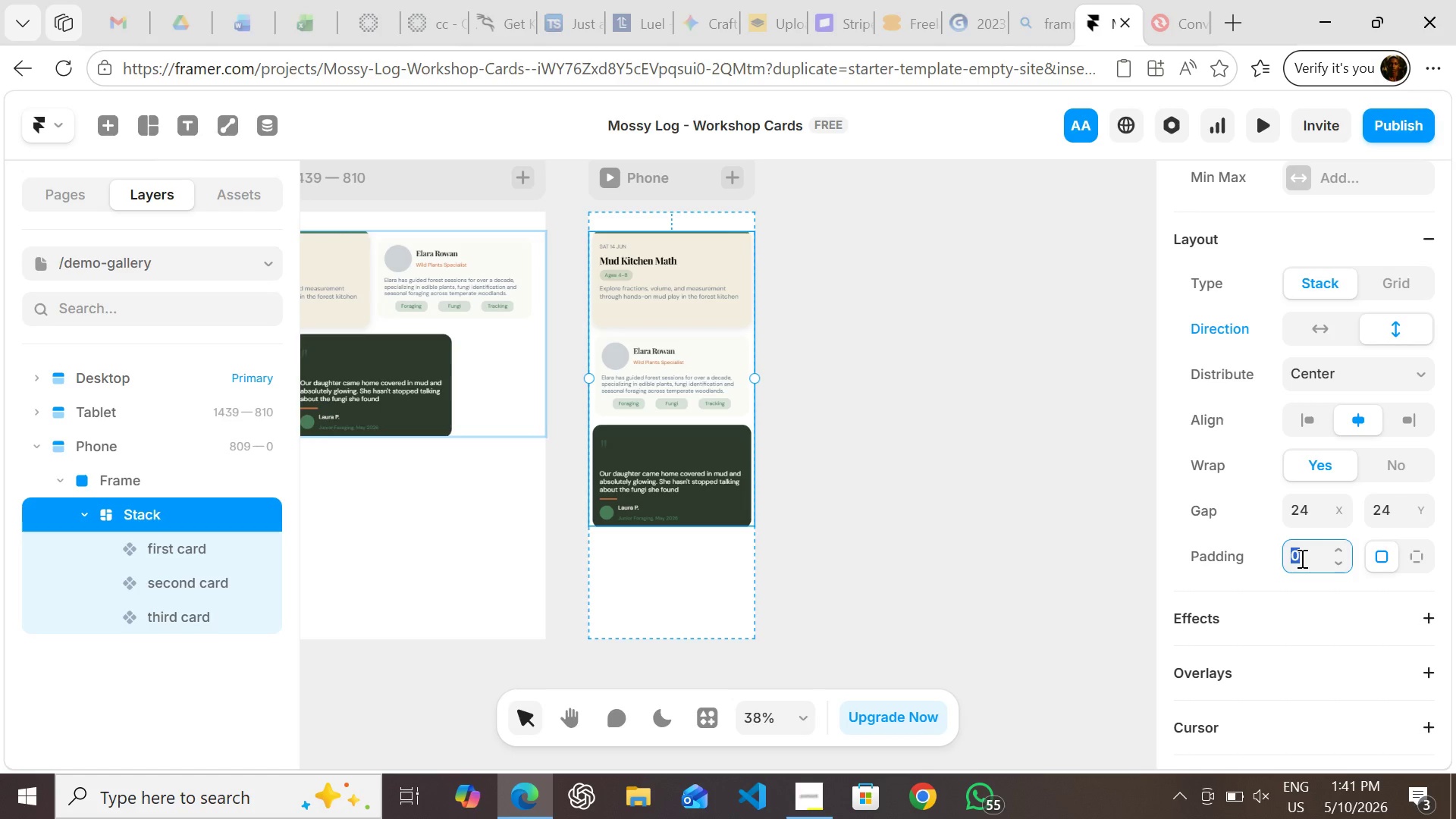 
type(24)
 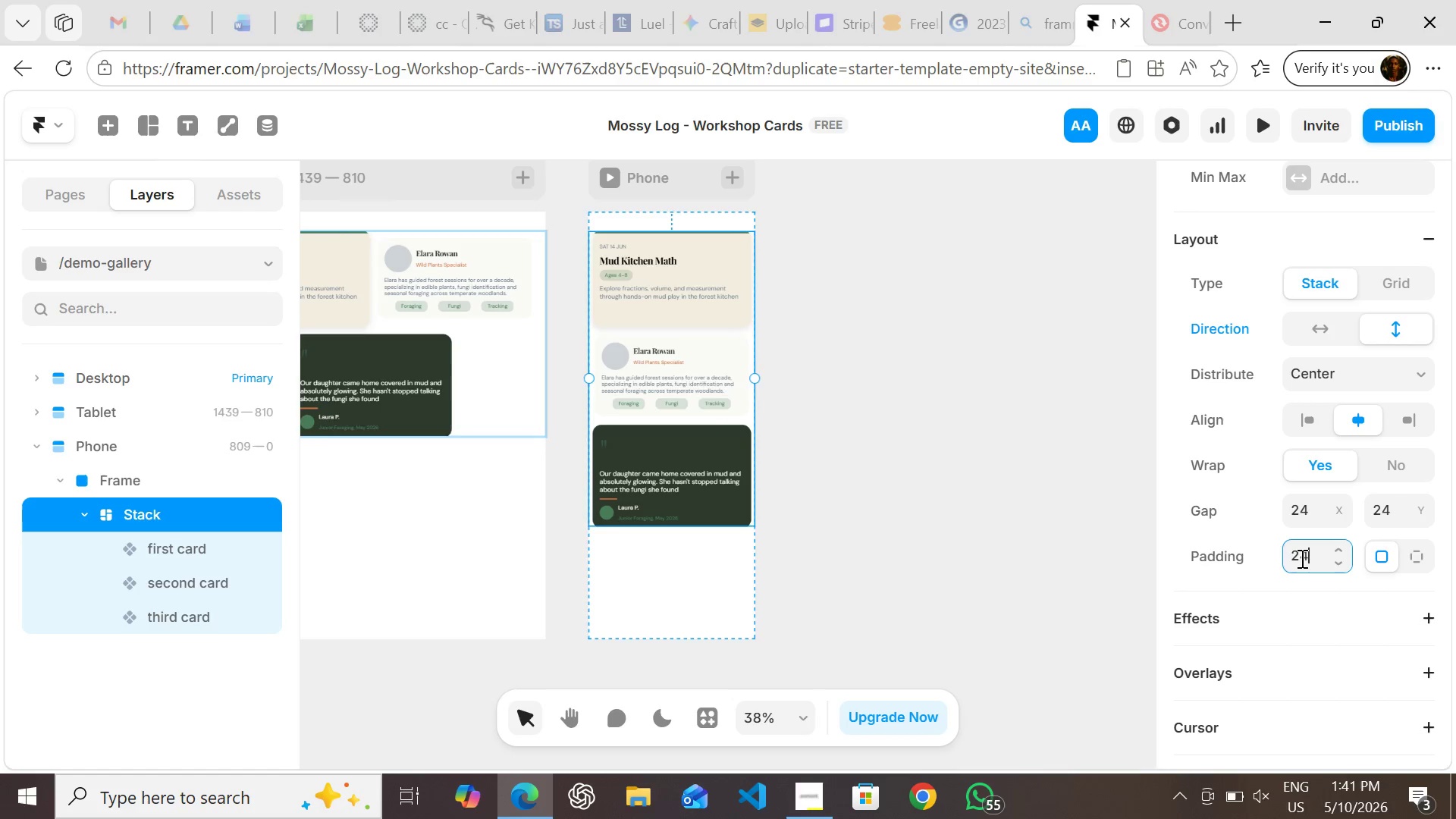 
key(Enter)
 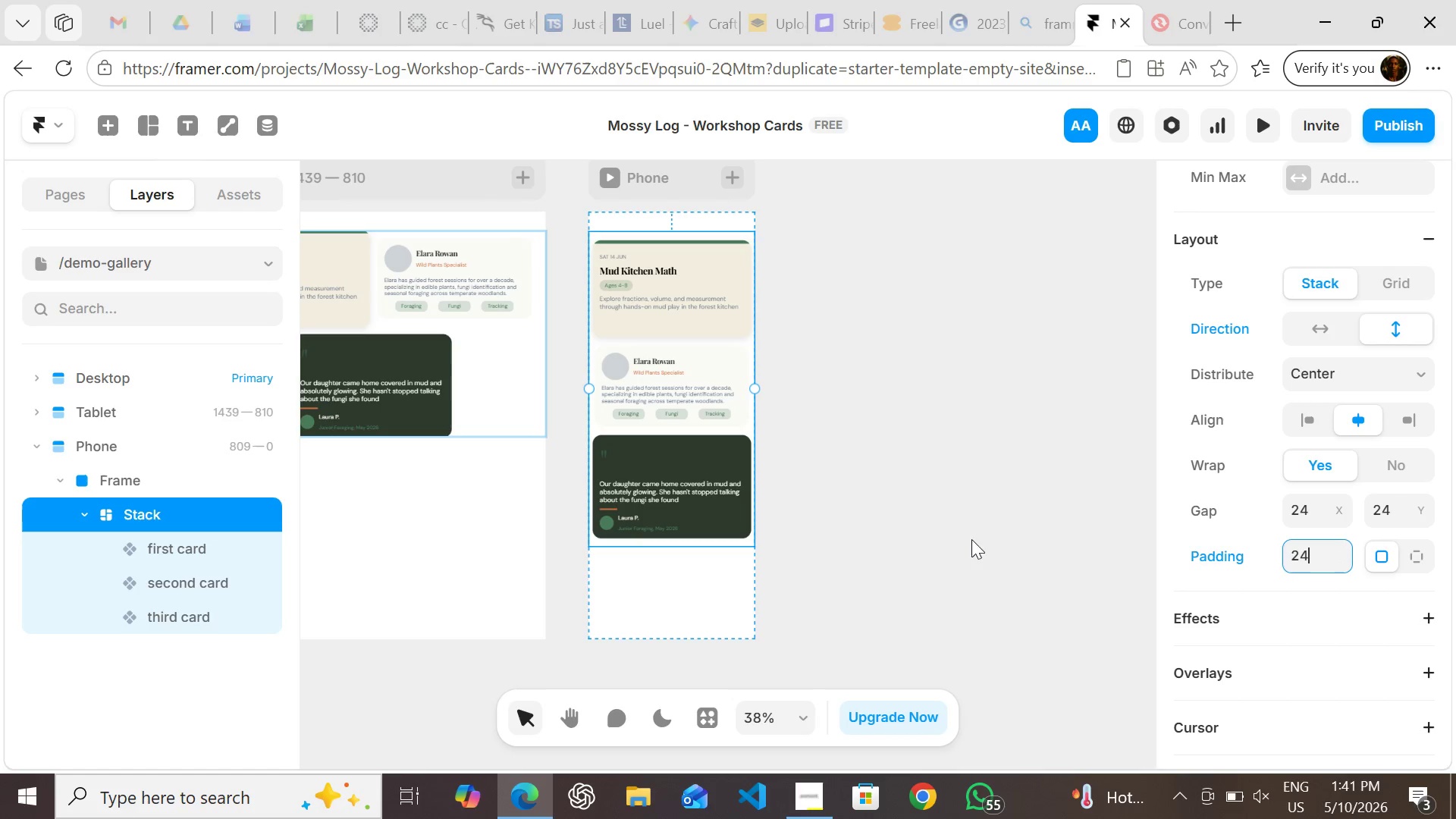 
mouse_move([874, 511])
 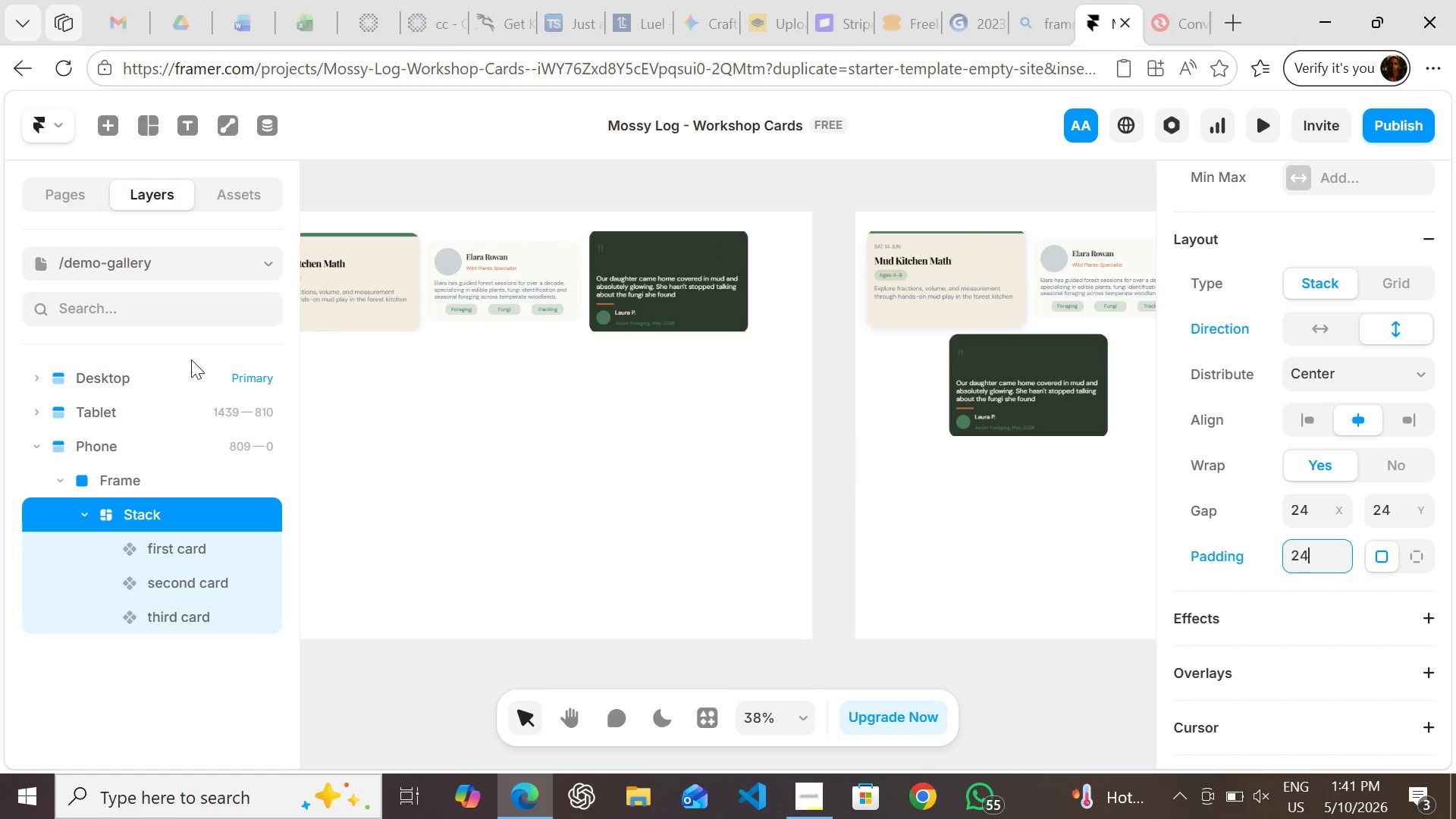 
left_click([134, 377])
 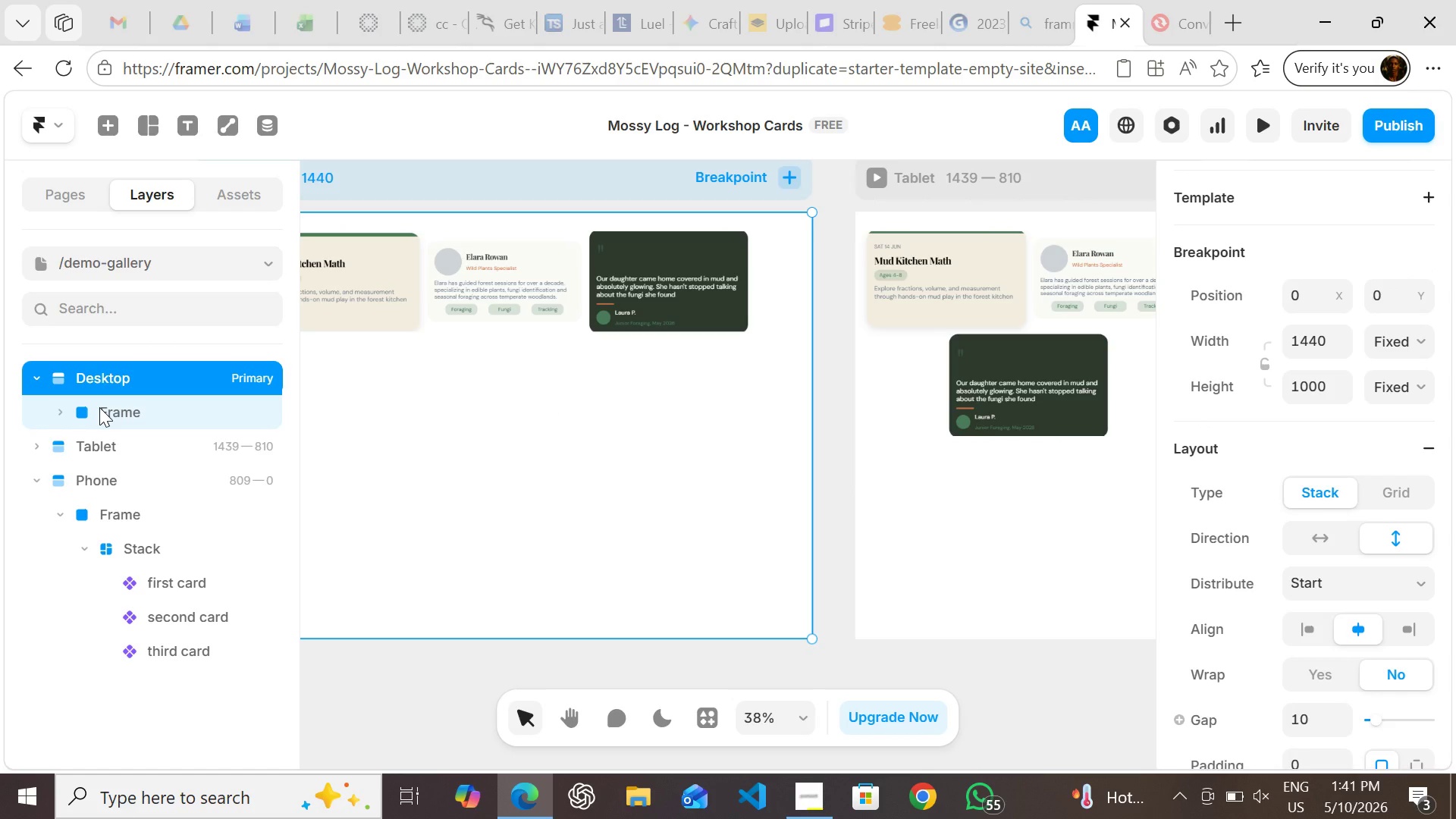 
left_click([99, 407])
 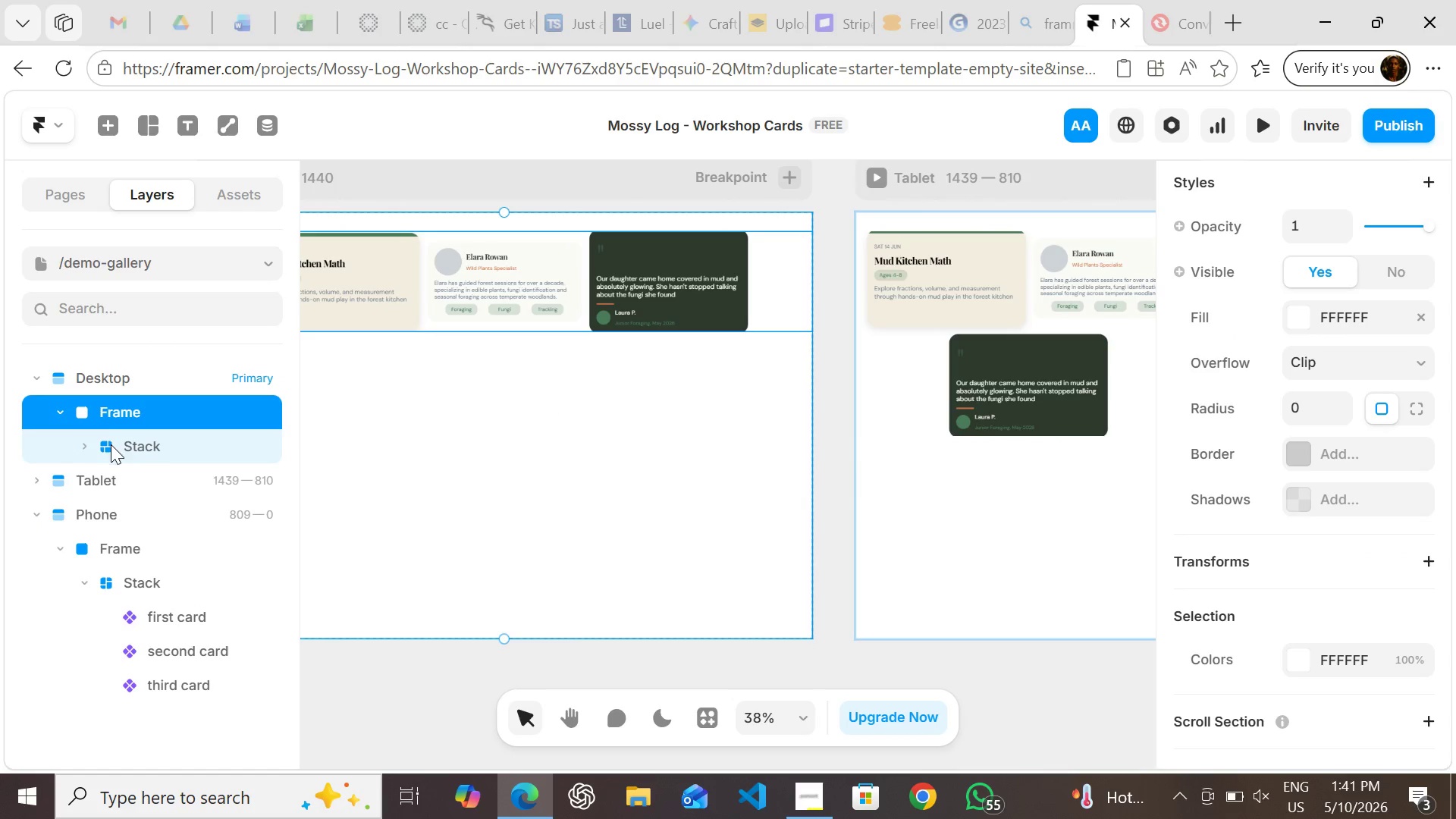 
left_click([99, 447])
 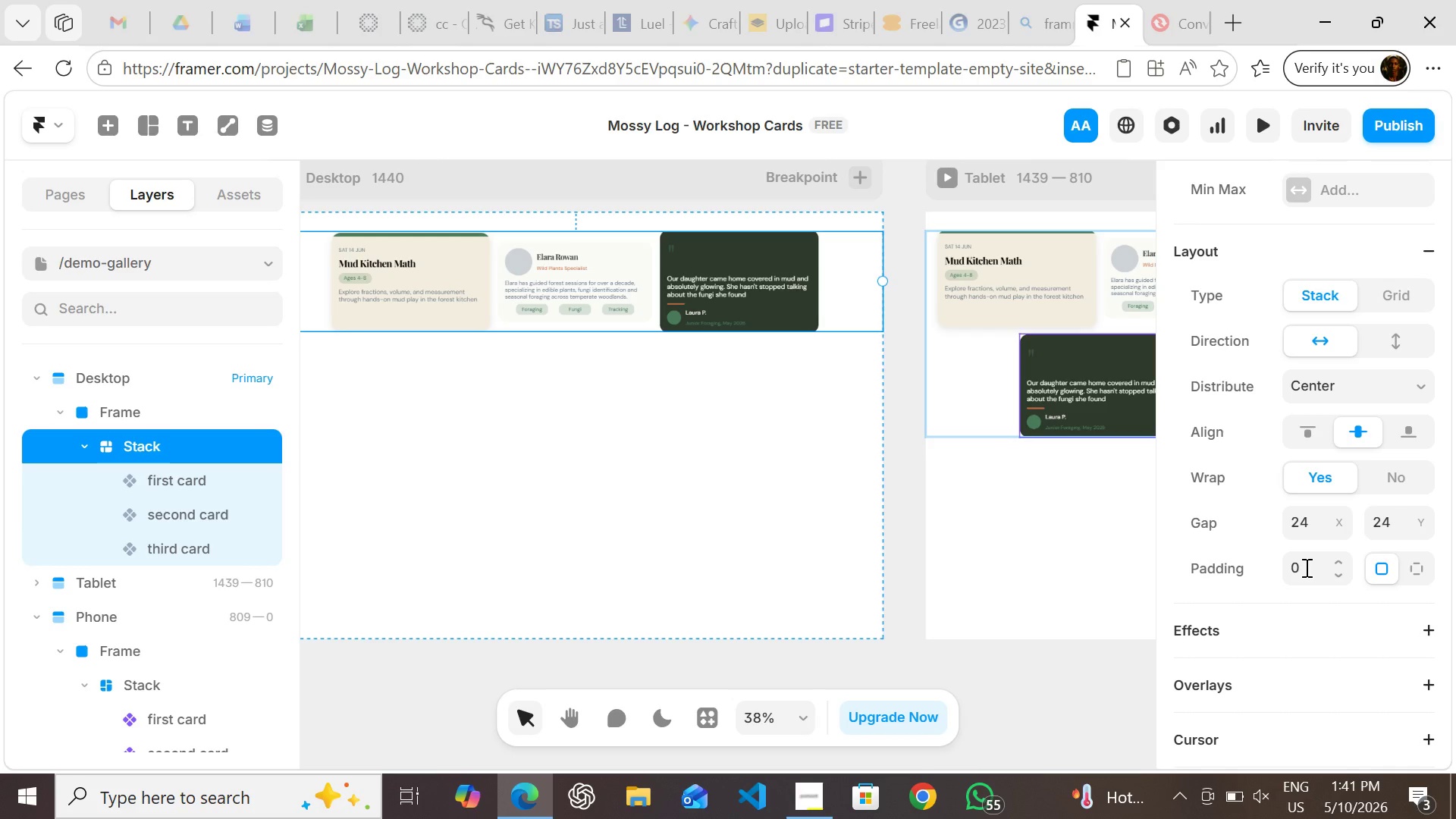 
wait(6.25)
 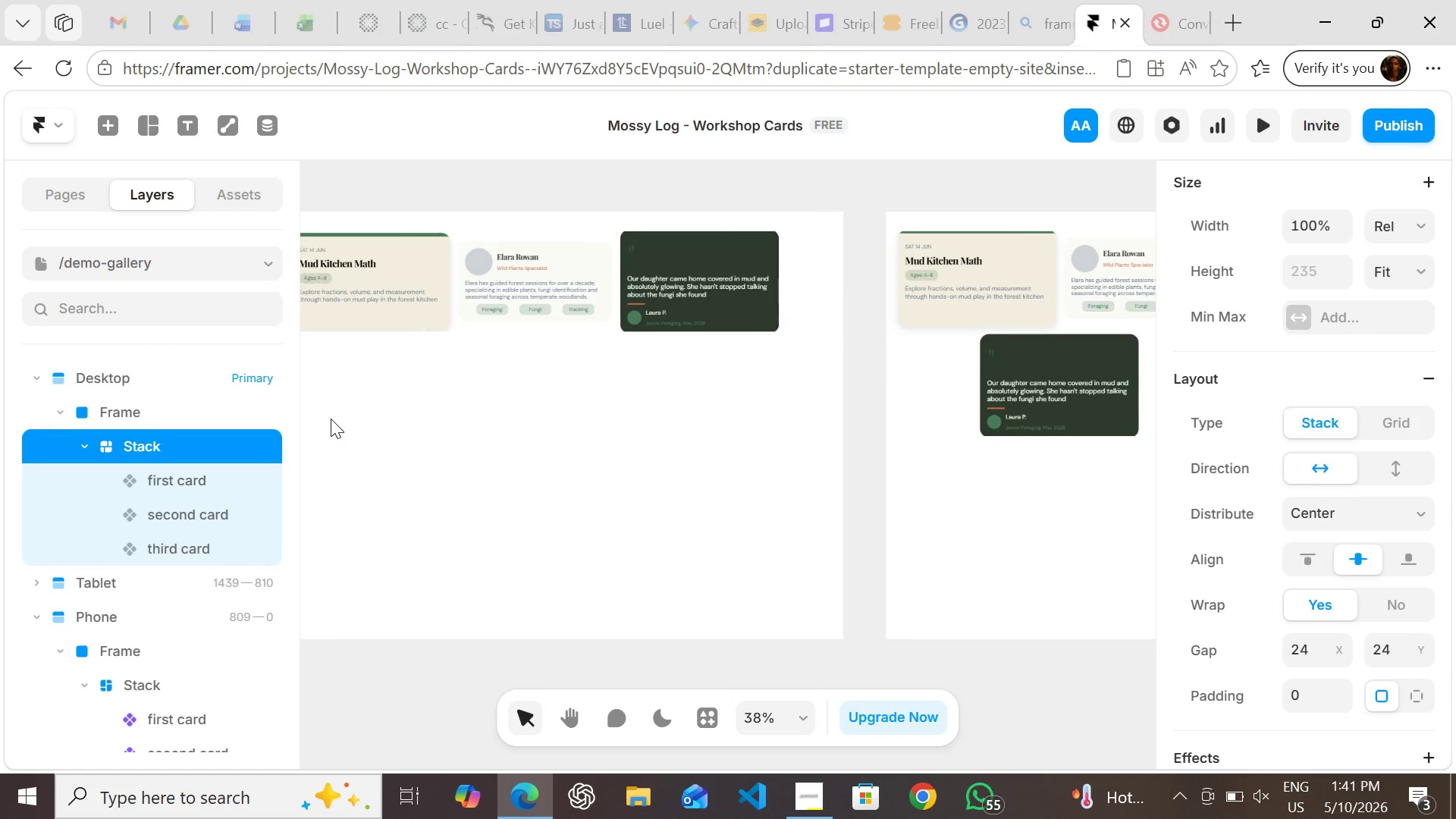 
left_click([1305, 568])
 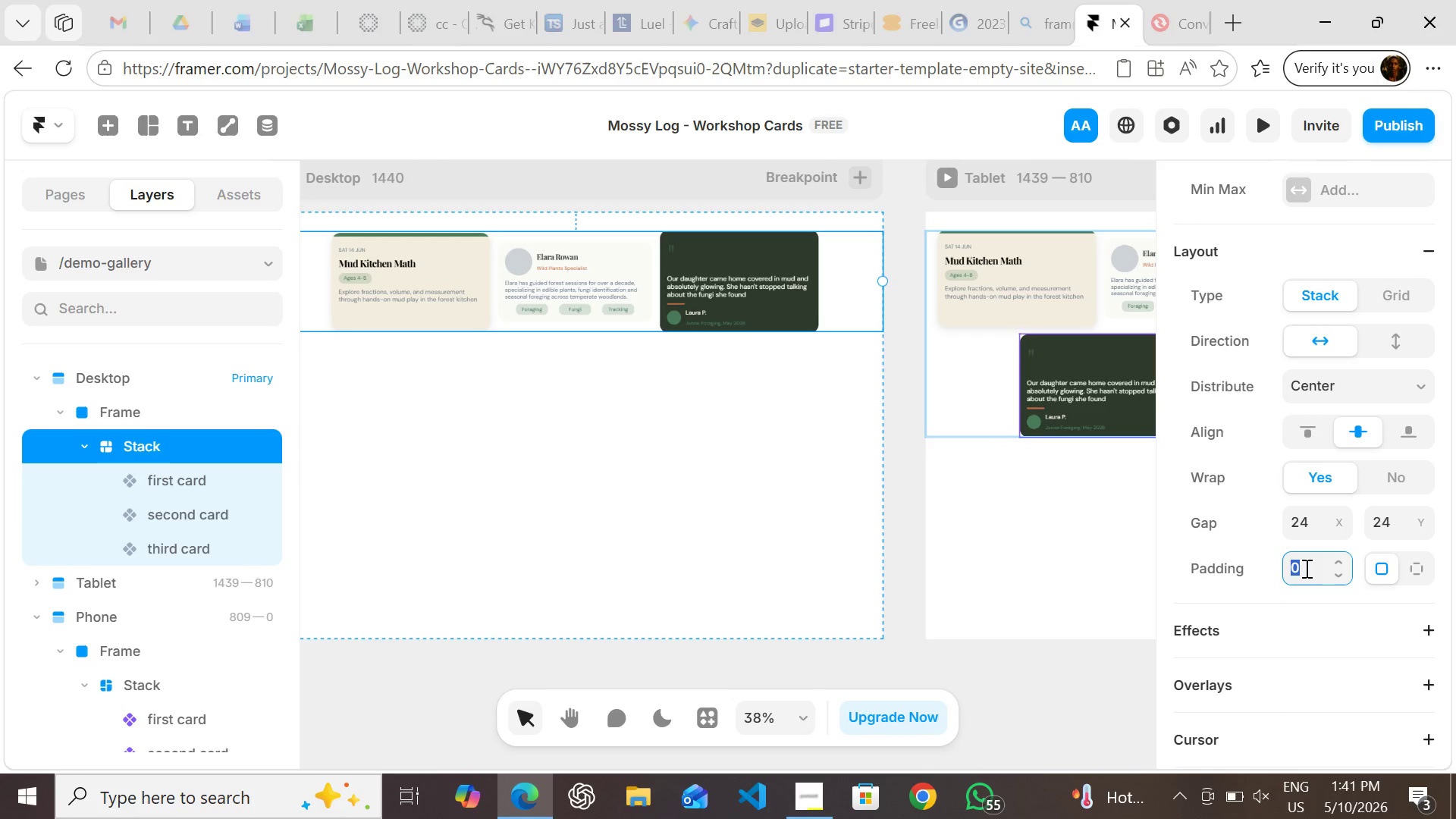 
type(64)
 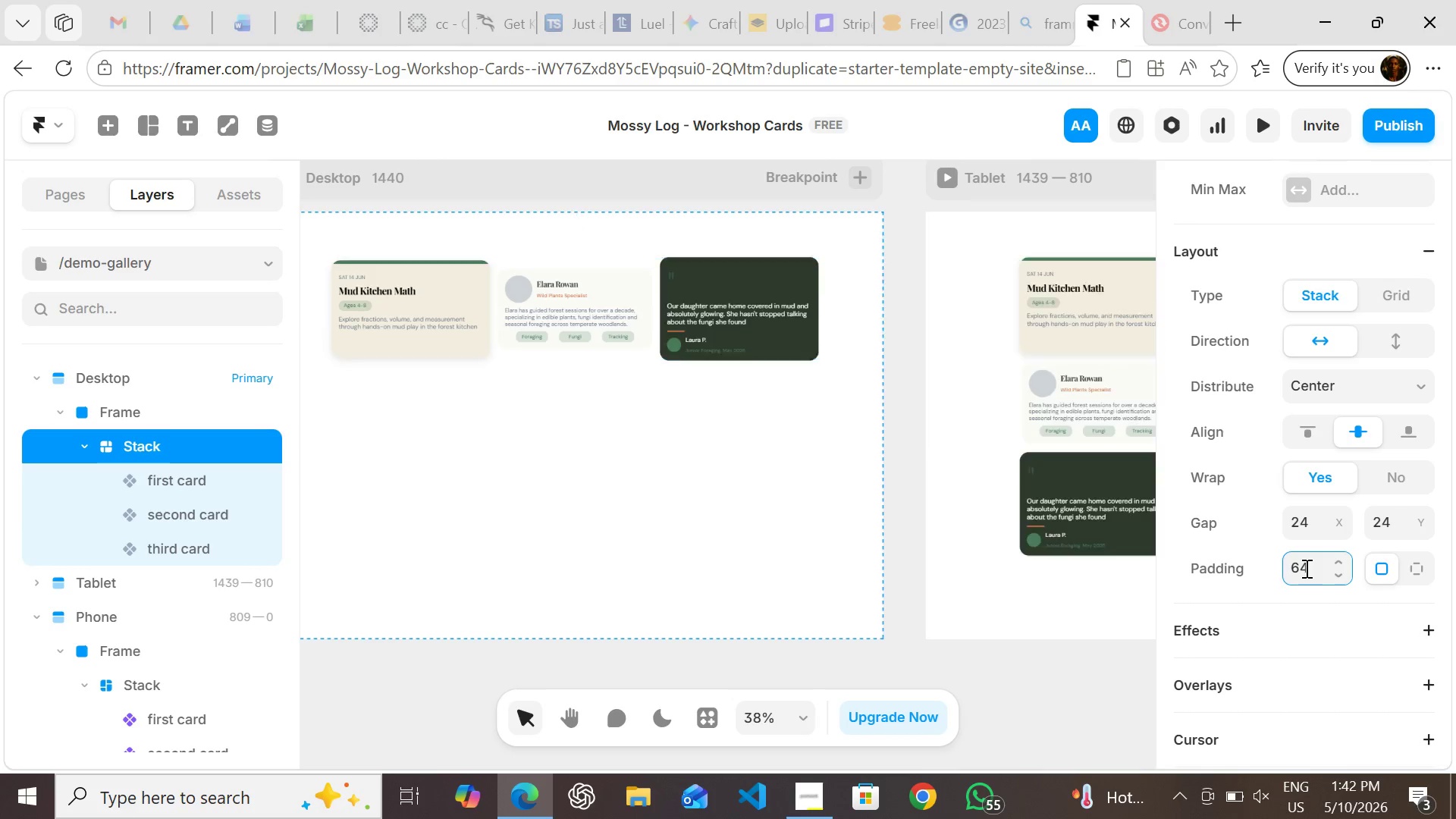 
key(Enter)
 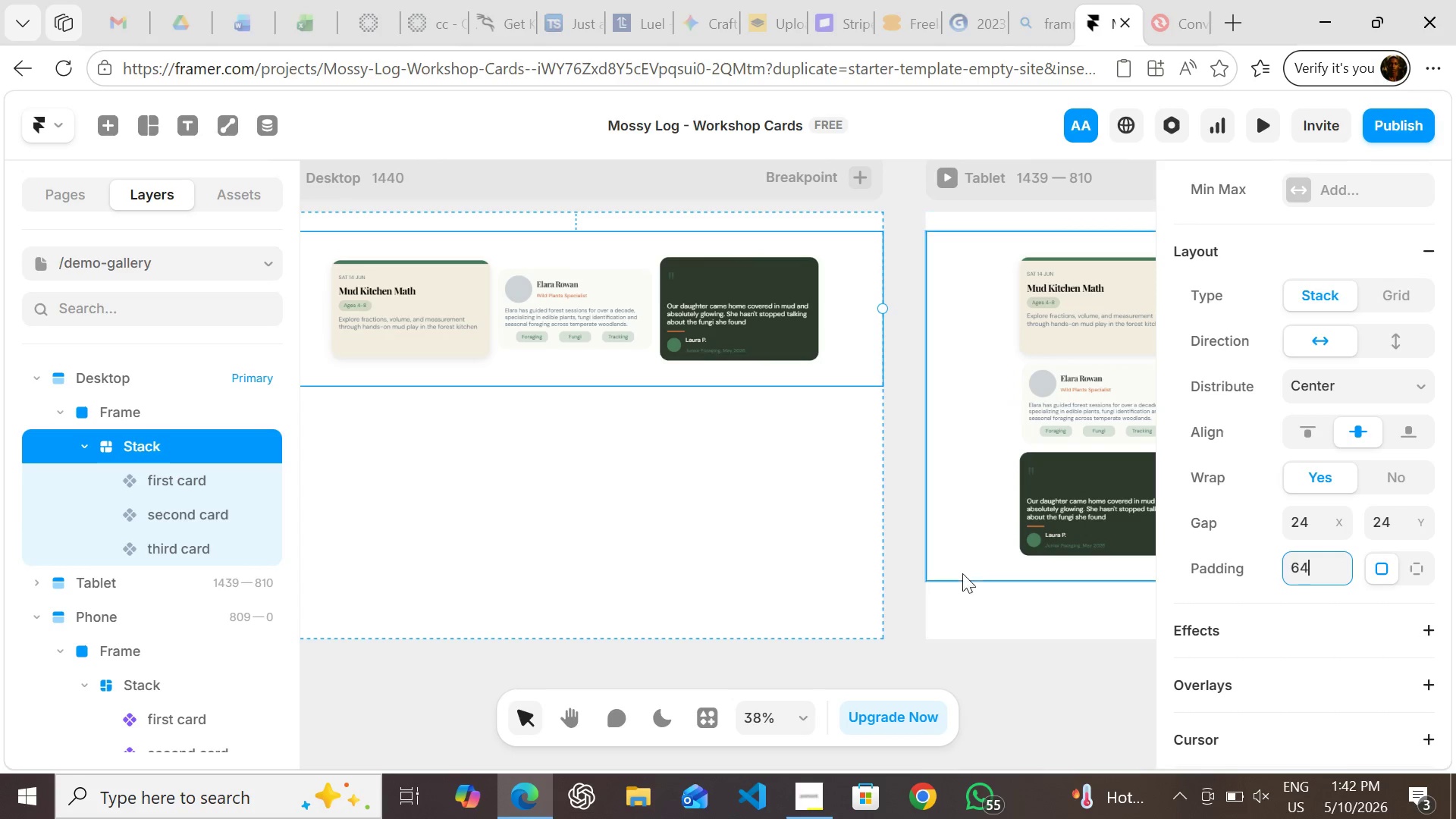 
mouse_move([800, 523])
 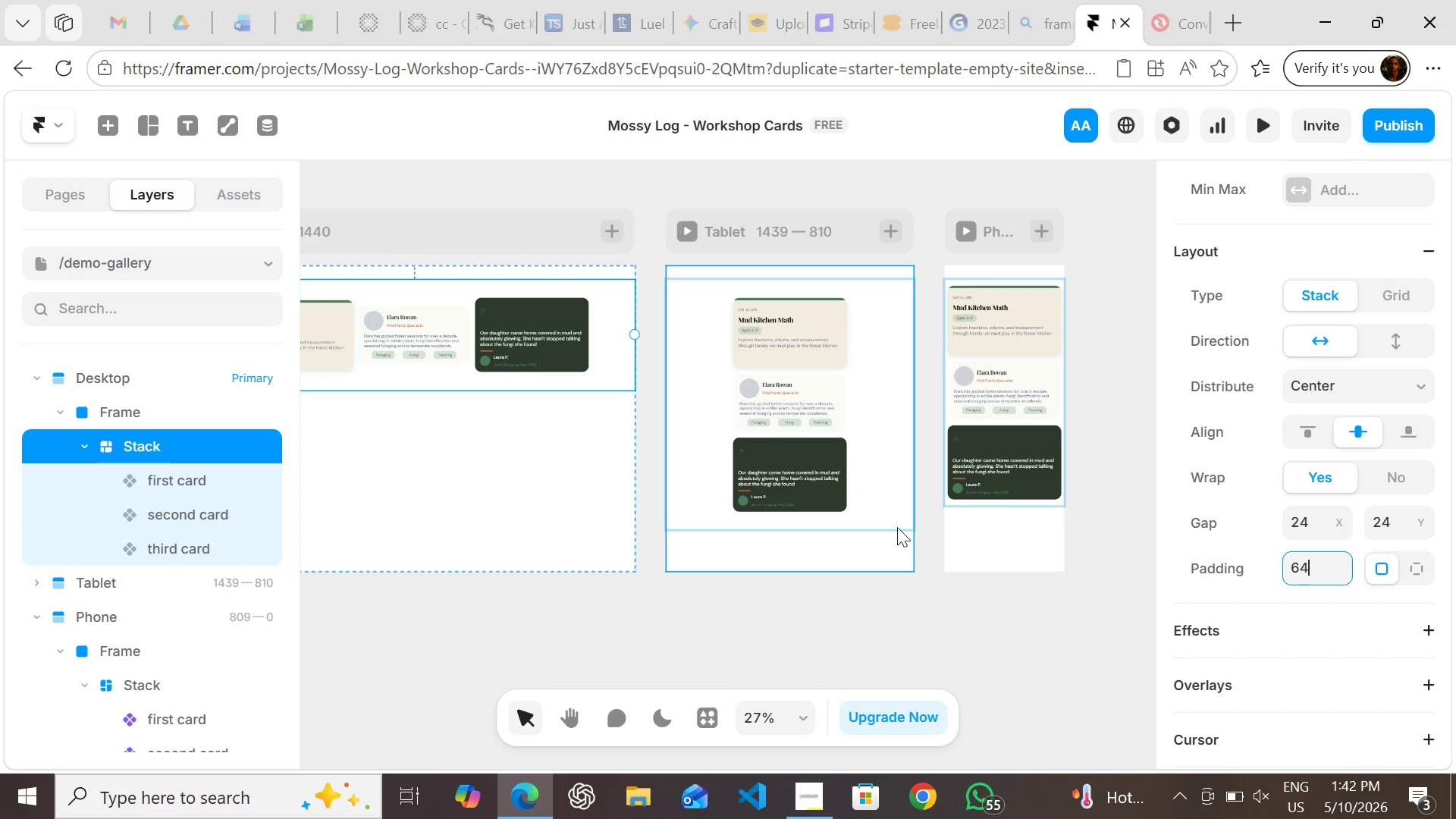 
left_click([871, 492])
 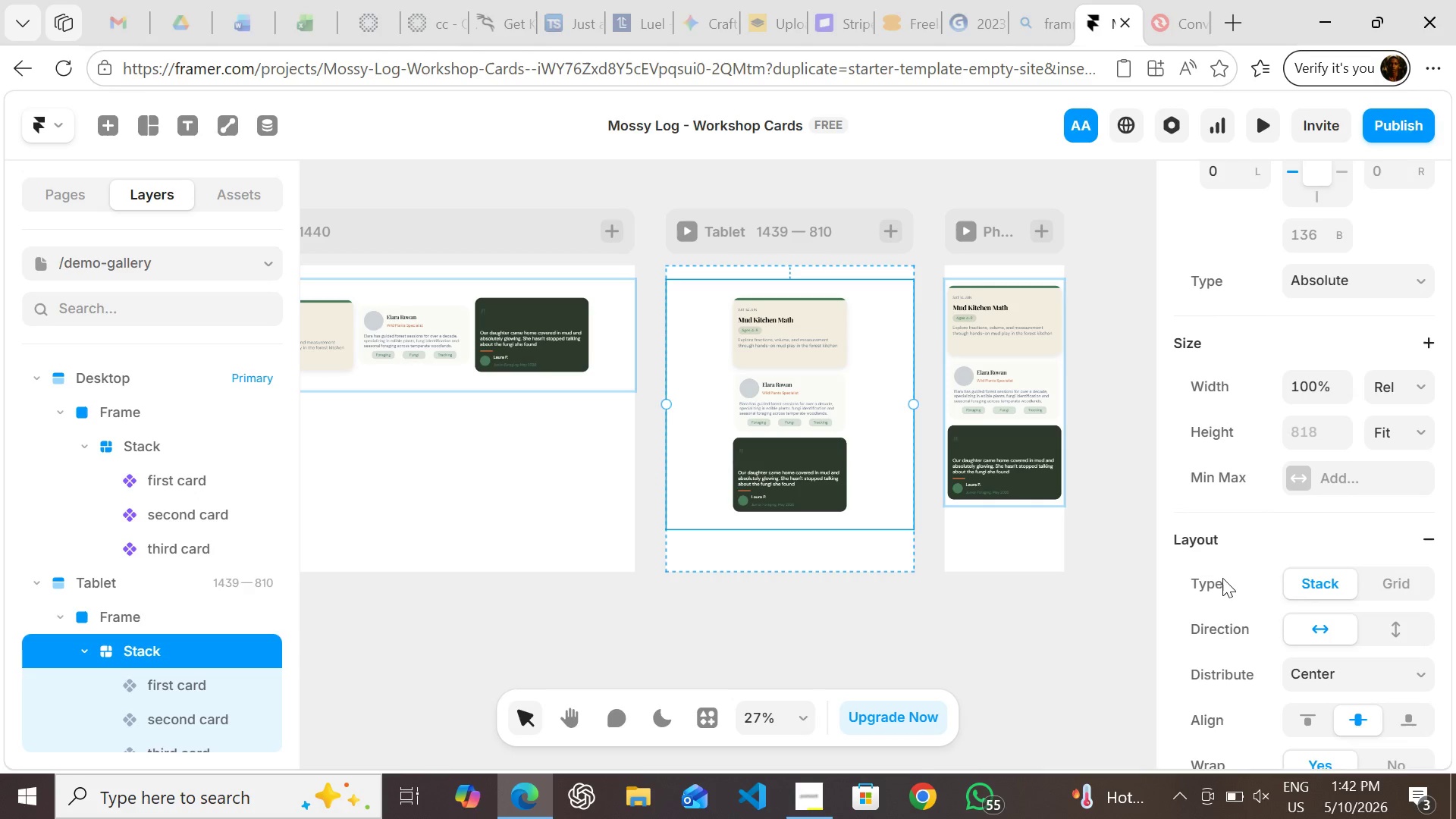 
left_click([1389, 631])
 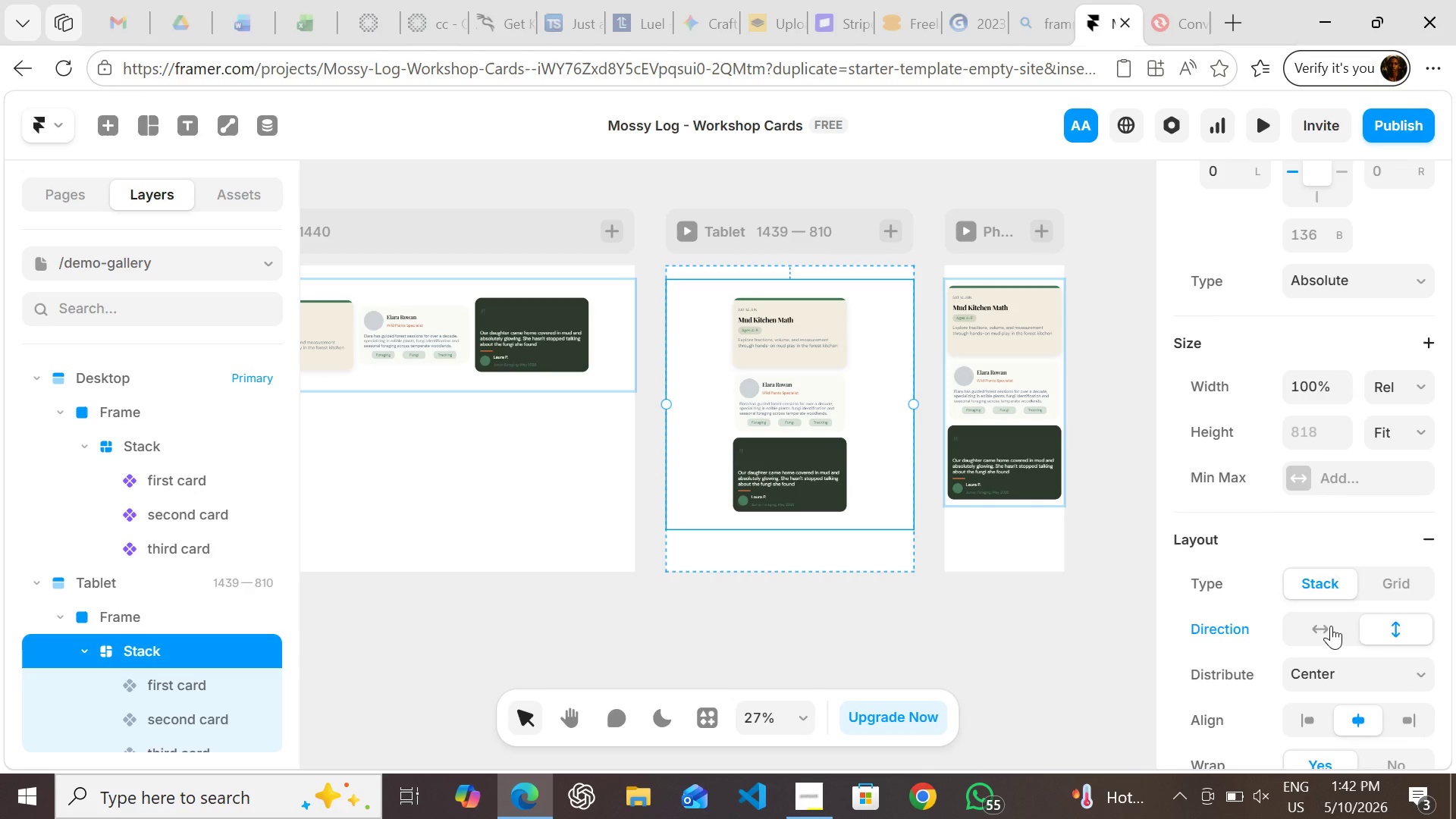 
left_click([1331, 626])
 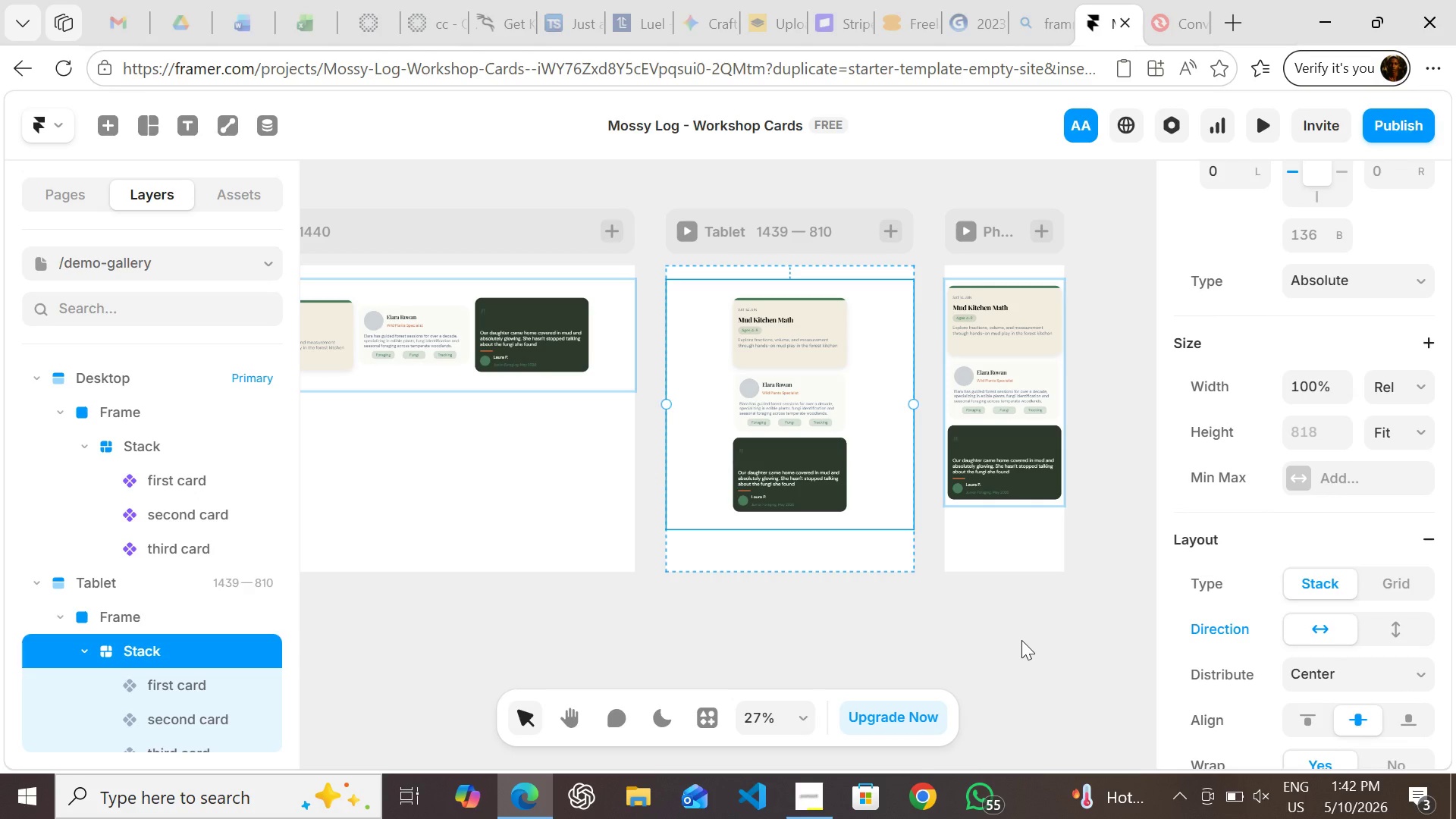 
left_click([1021, 640])
 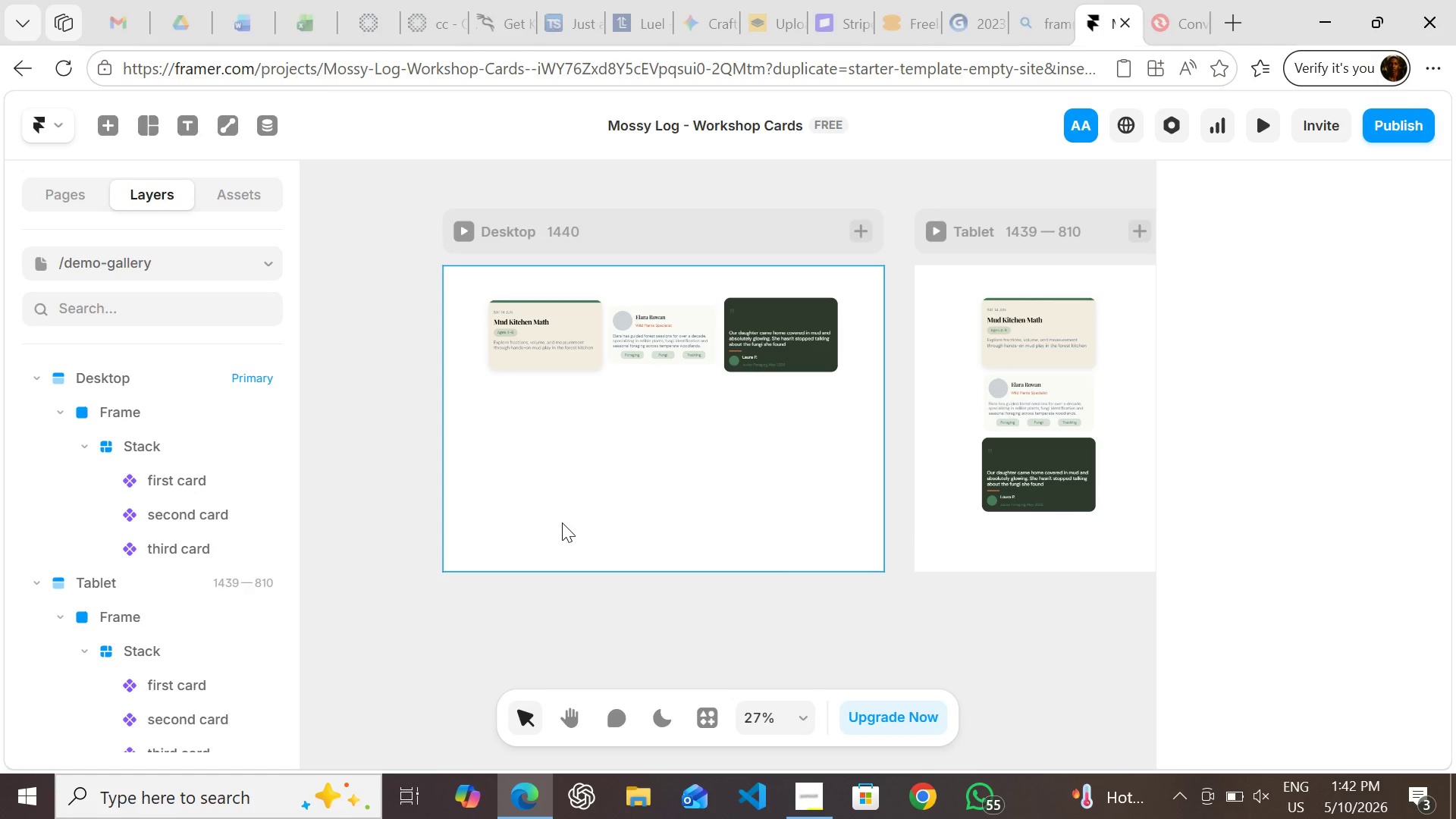 
wait(12.12)
 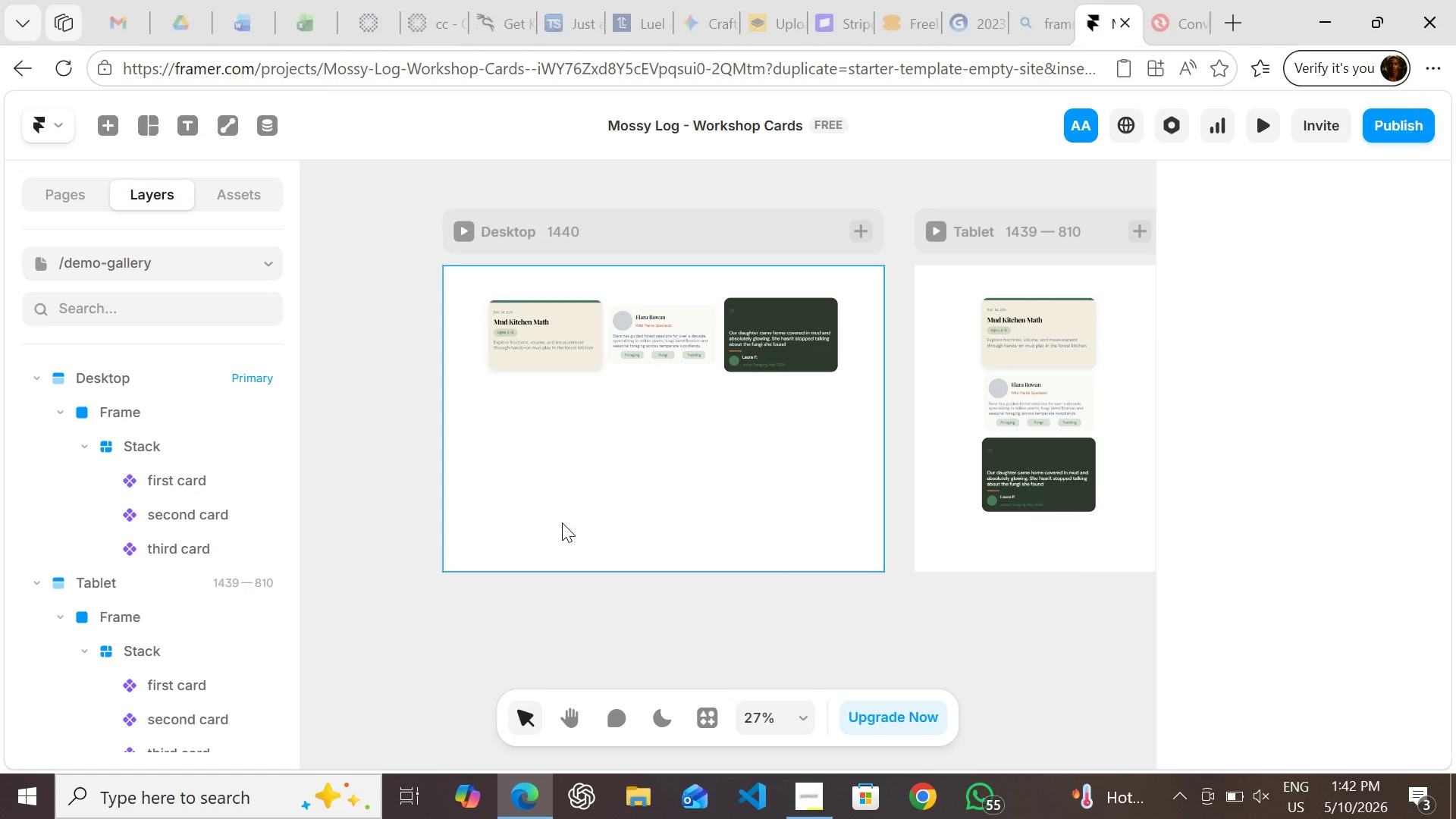 
left_click([227, 262])
 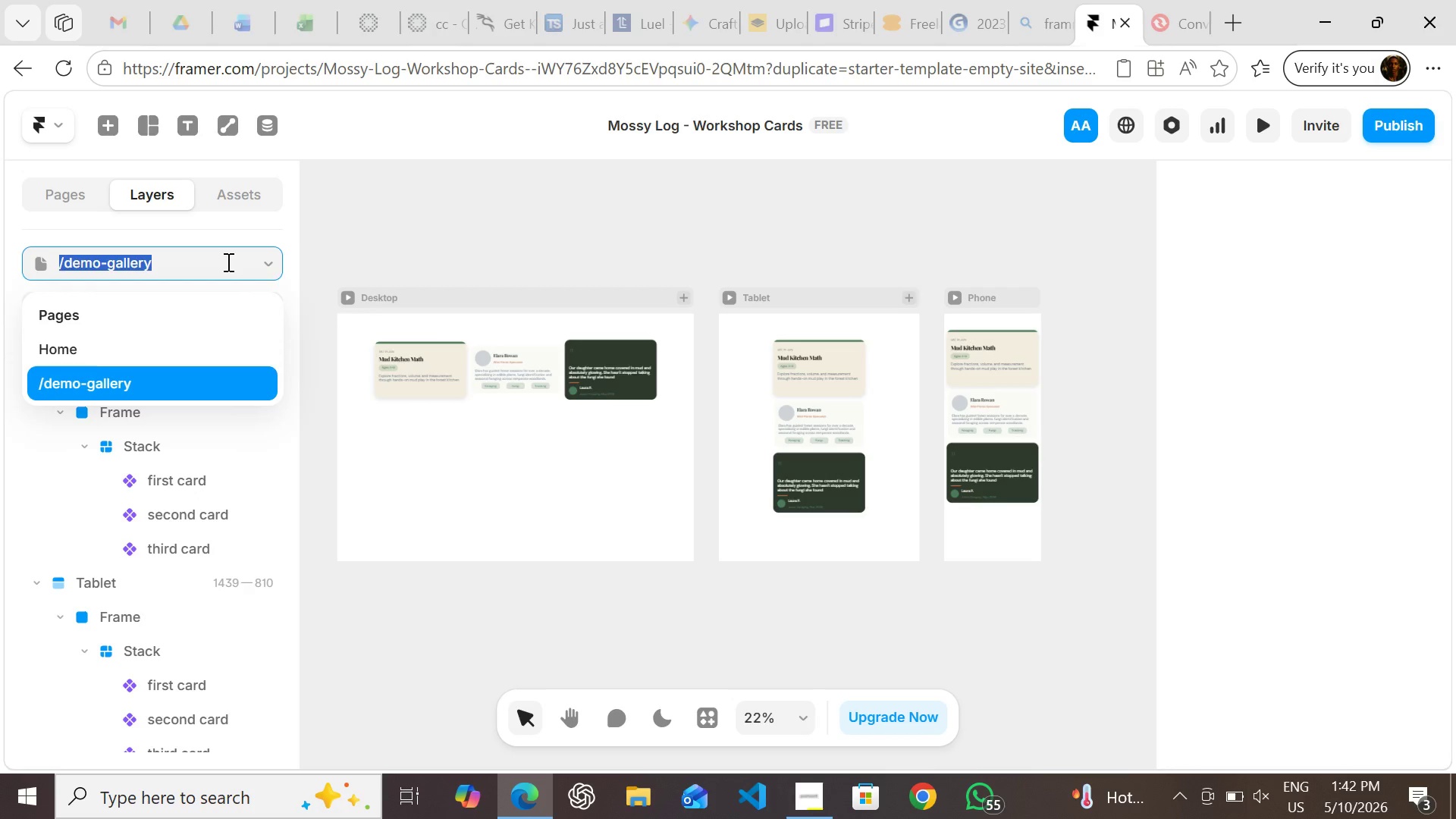 
left_click([227, 262])
 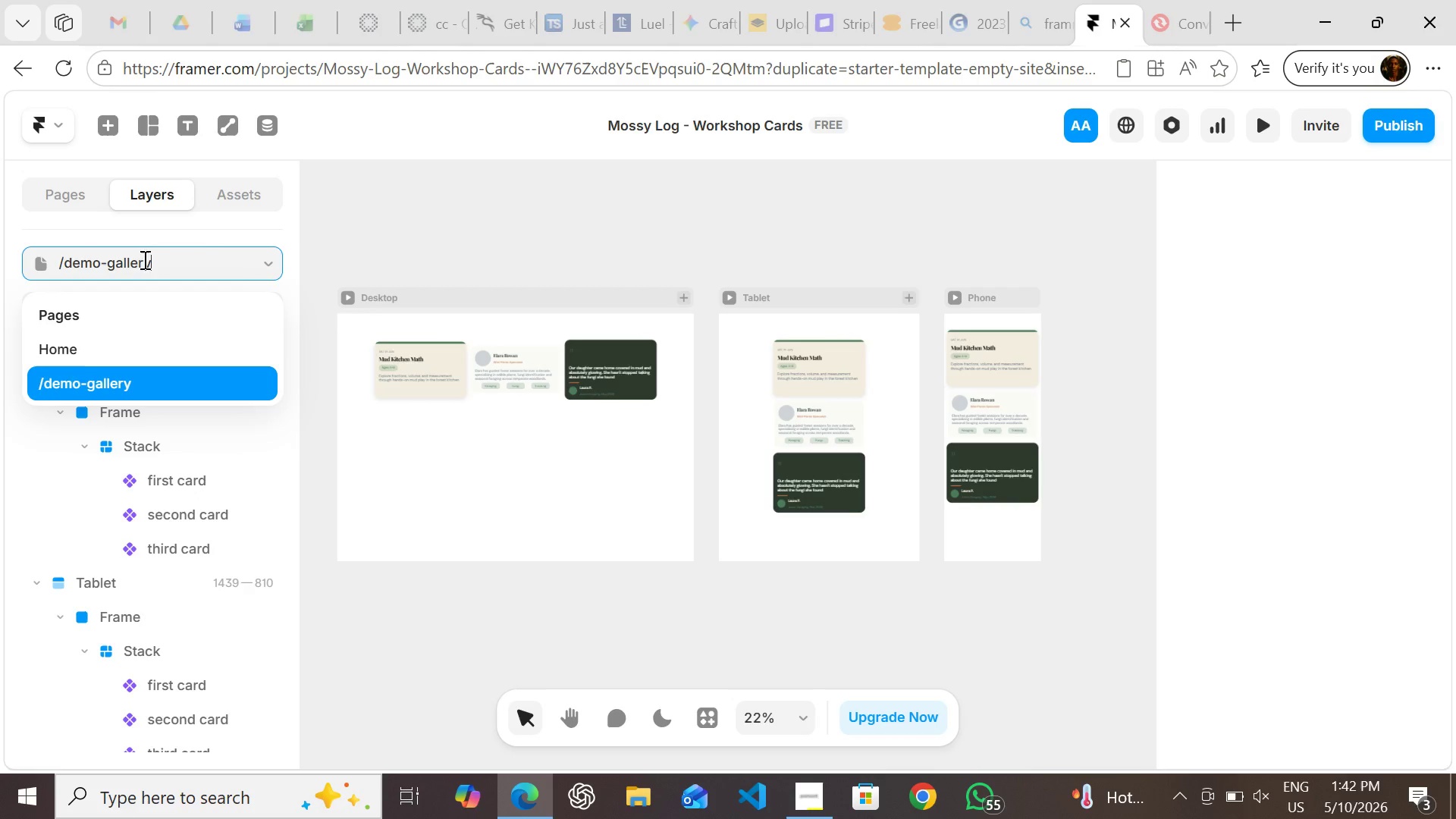 
left_click([346, 221])
 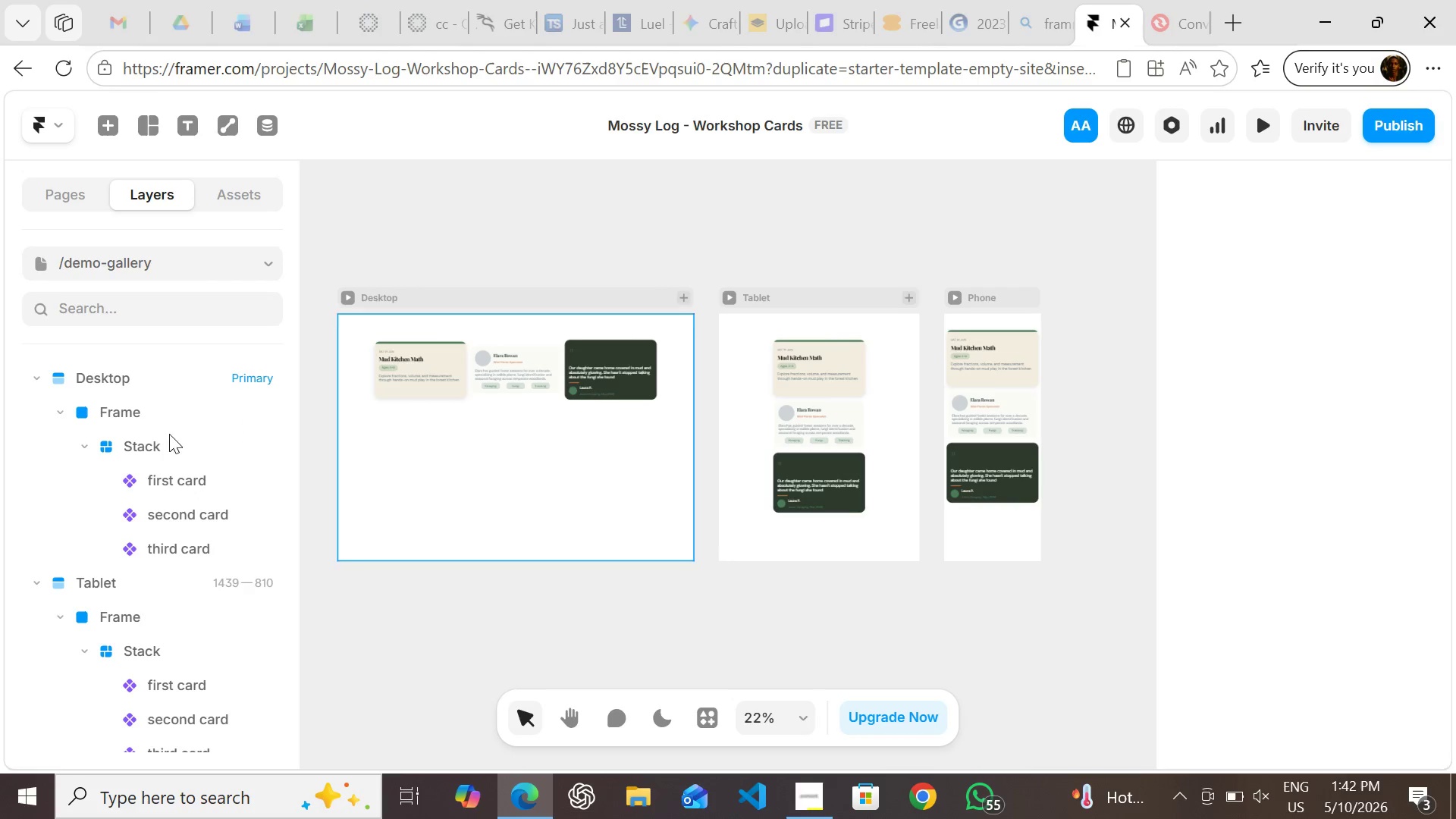 
mouse_move([77, 441])
 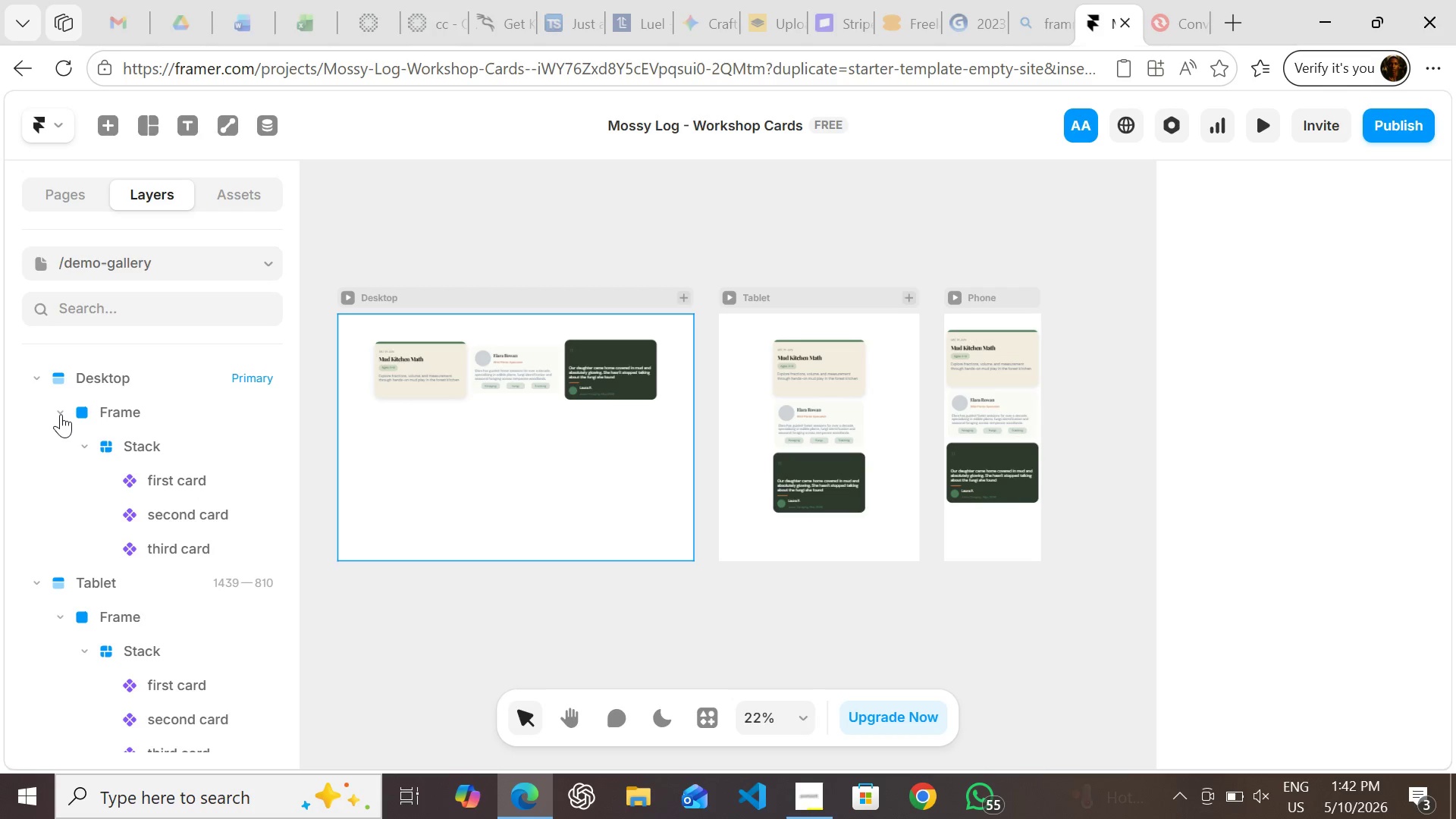 
left_click([61, 414])
 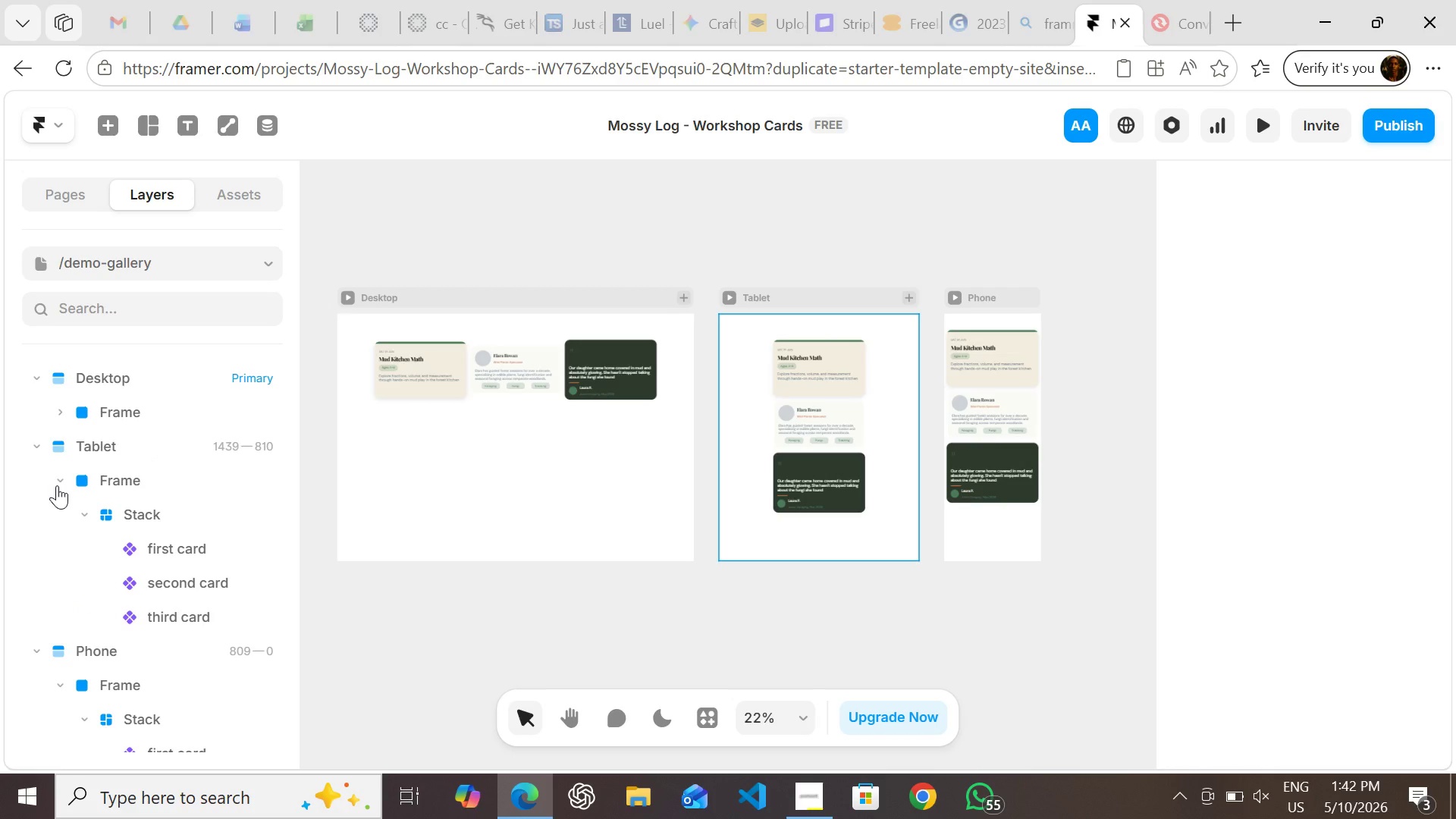 
left_click([57, 485])
 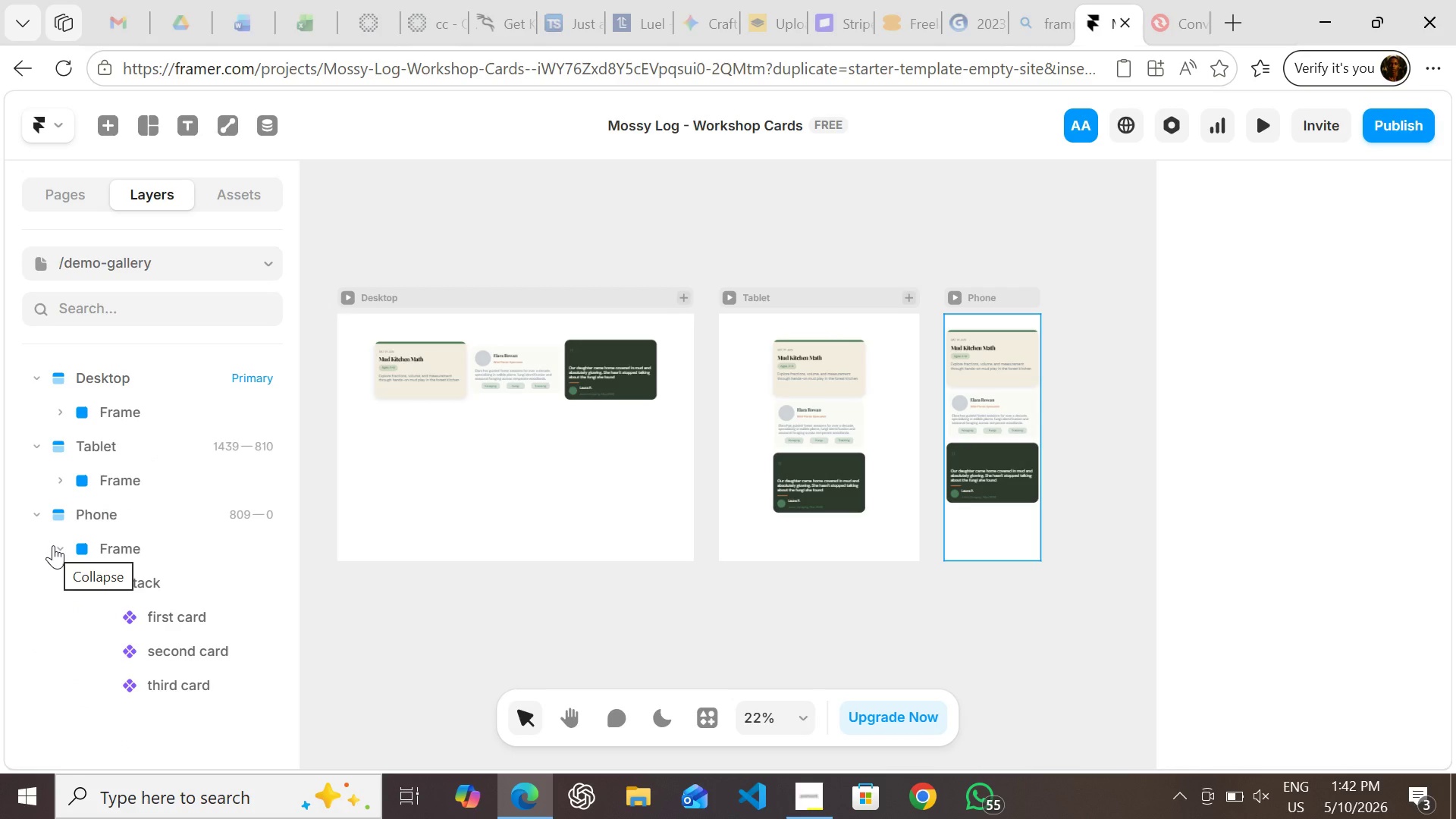 
left_click([53, 545])
 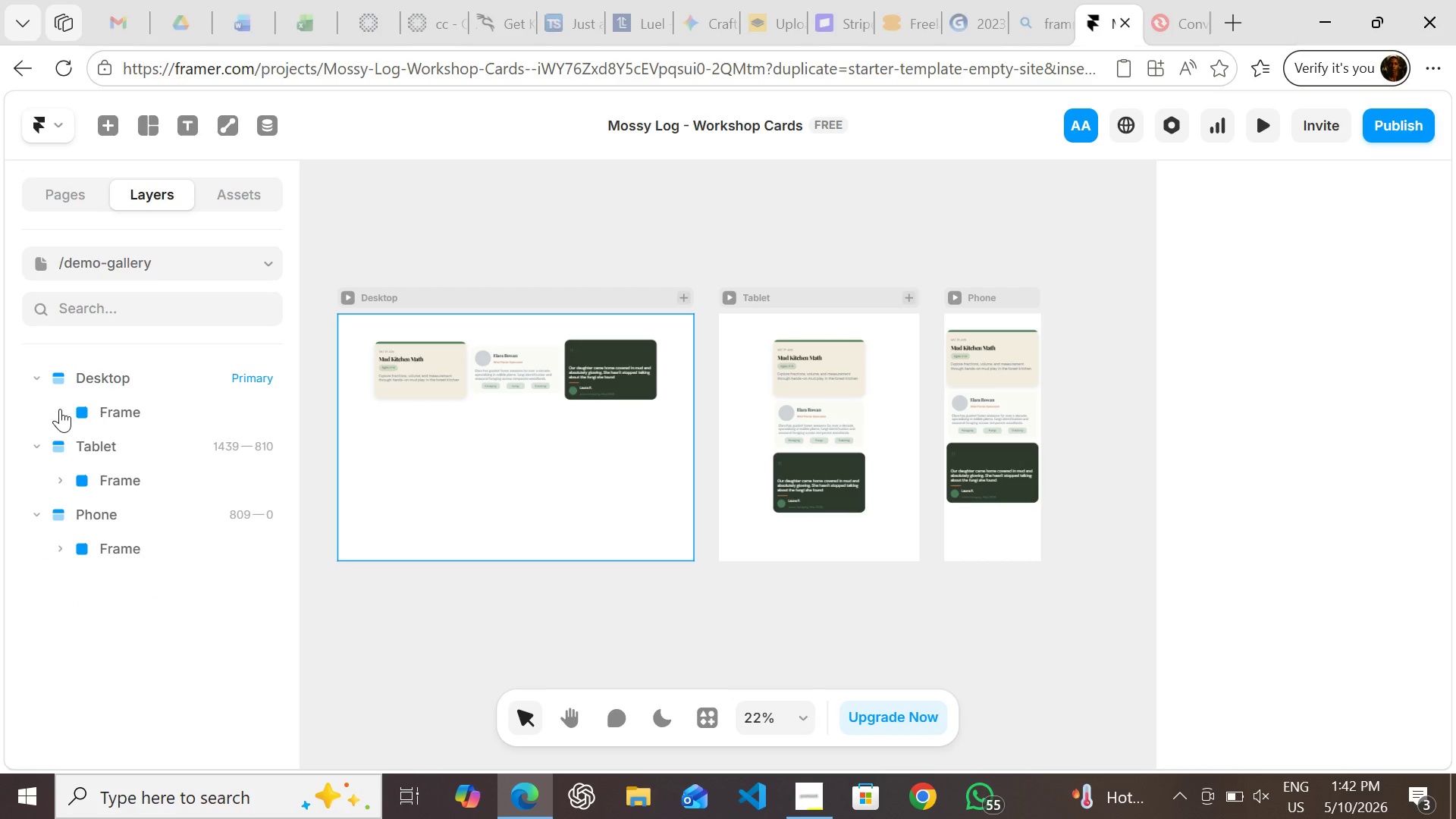 
left_click([58, 409])
 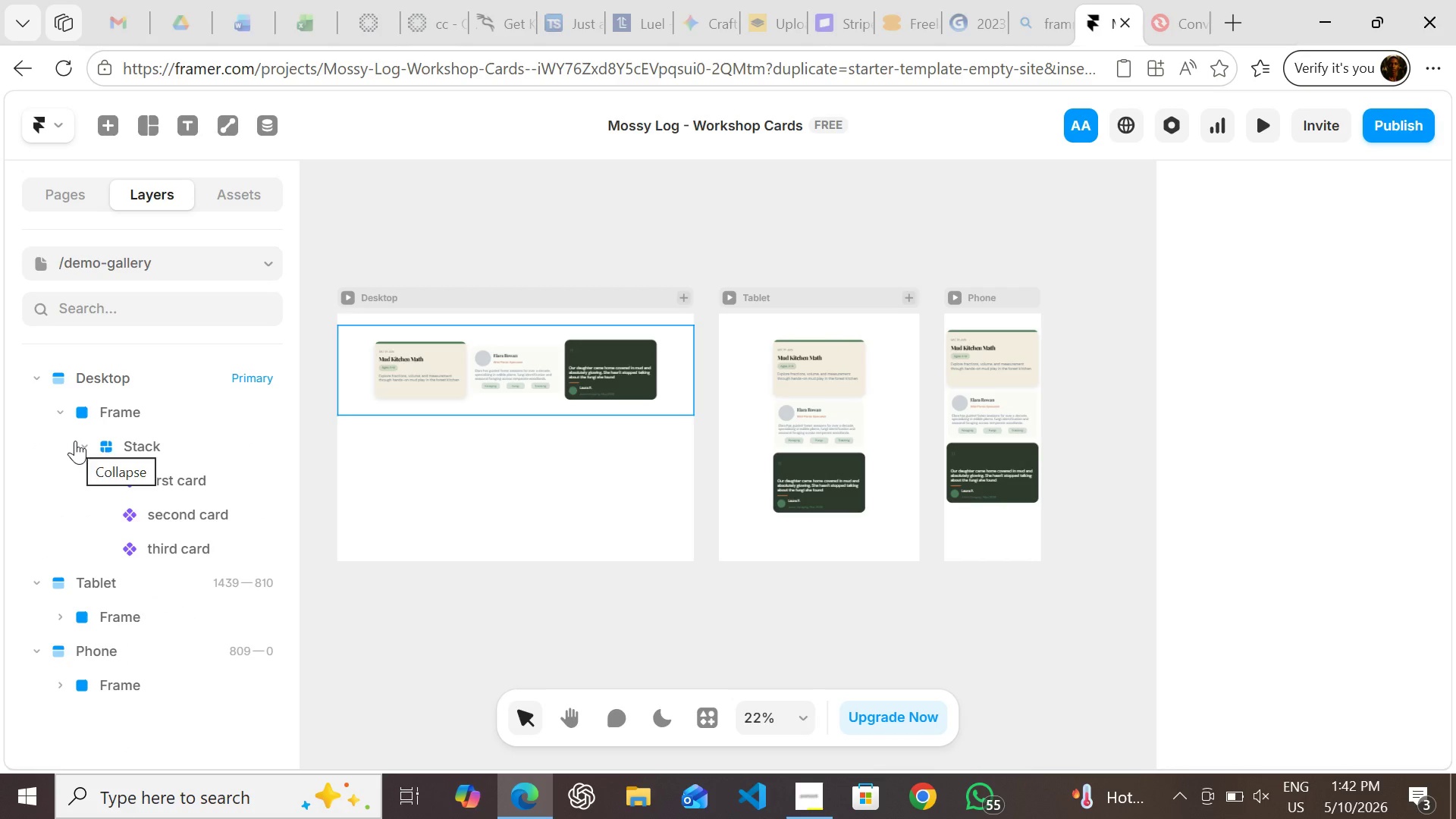 
left_click([75, 441])
 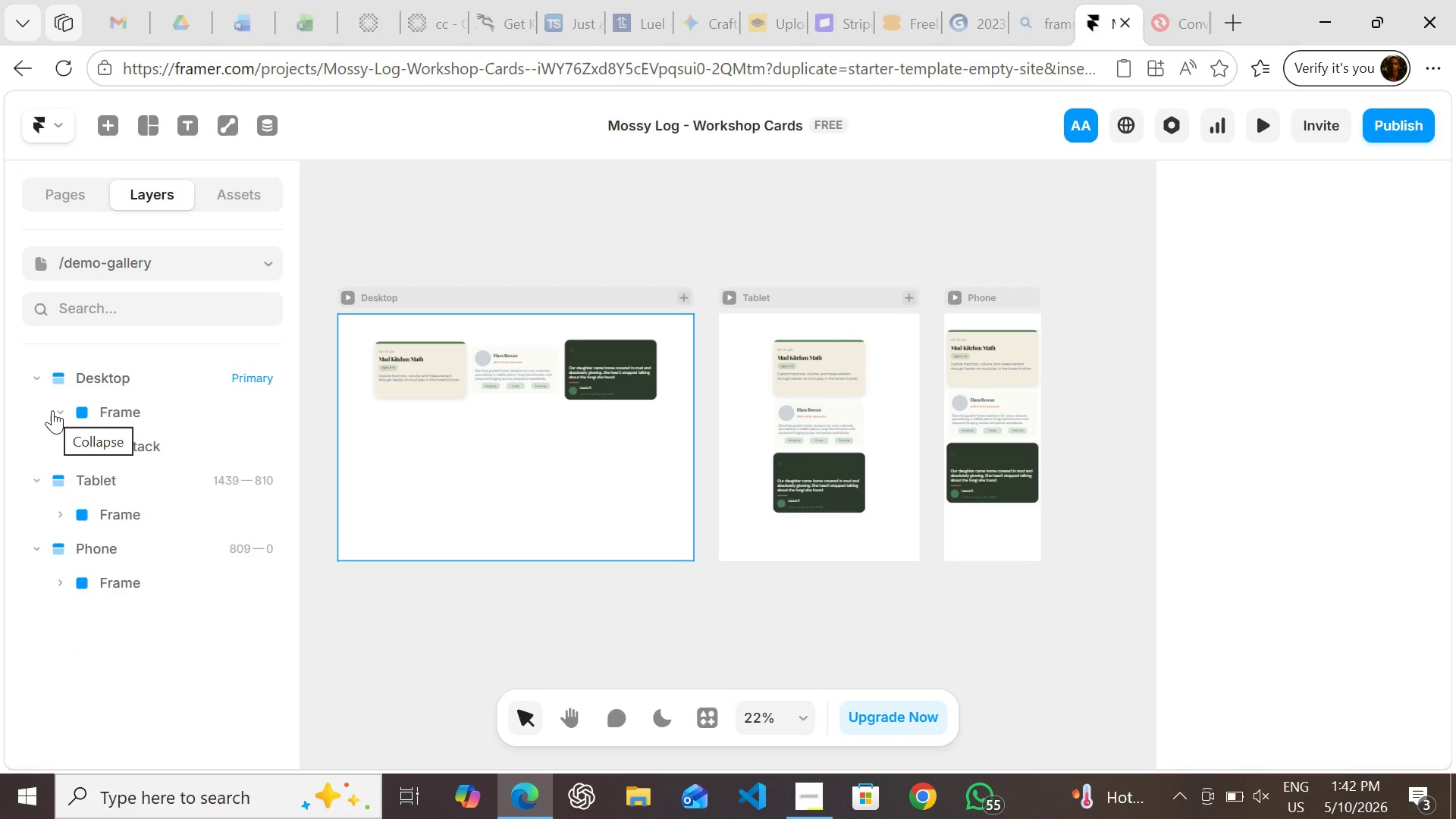 
left_click([52, 410])
 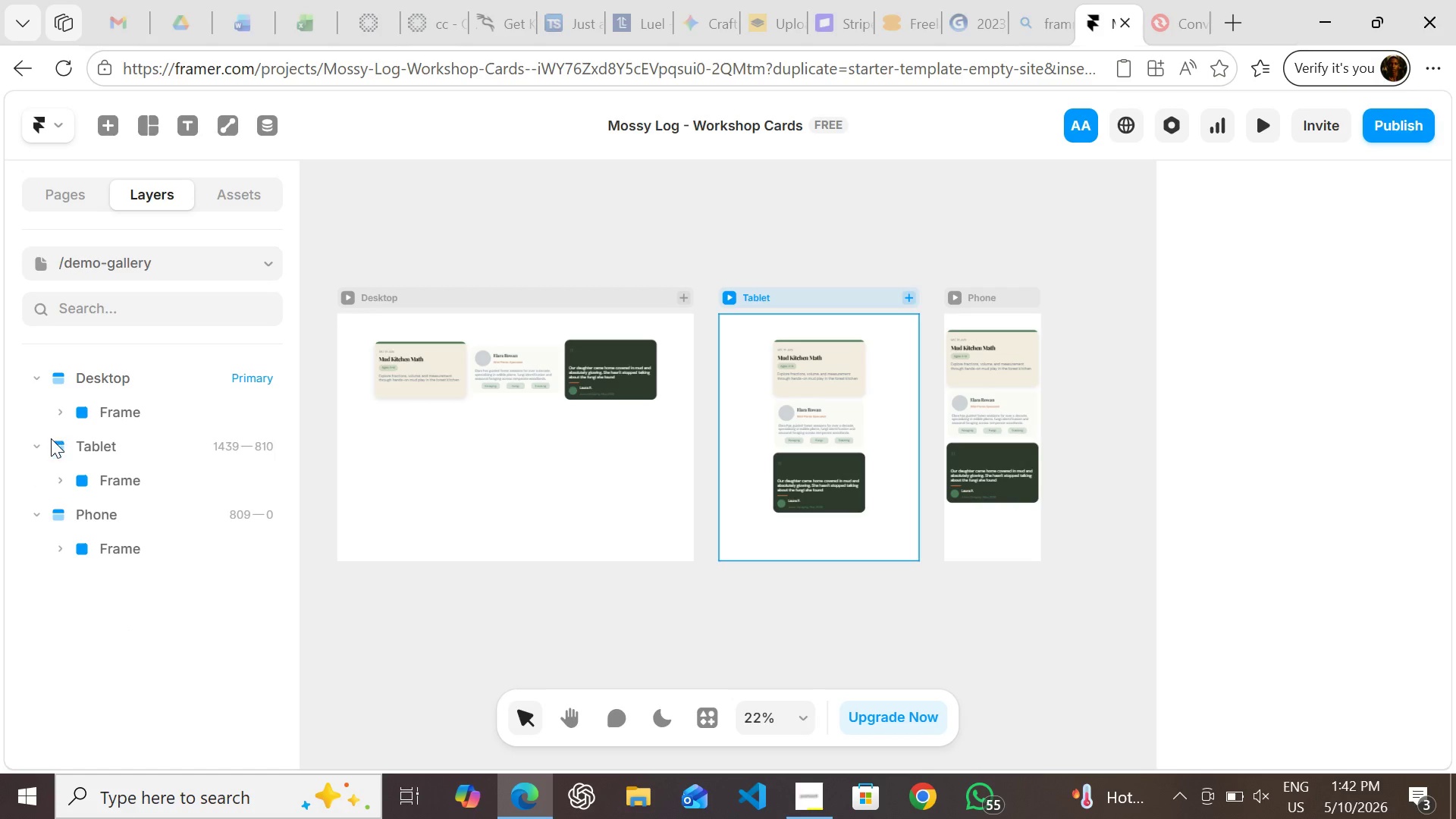 
left_click([46, 438])
 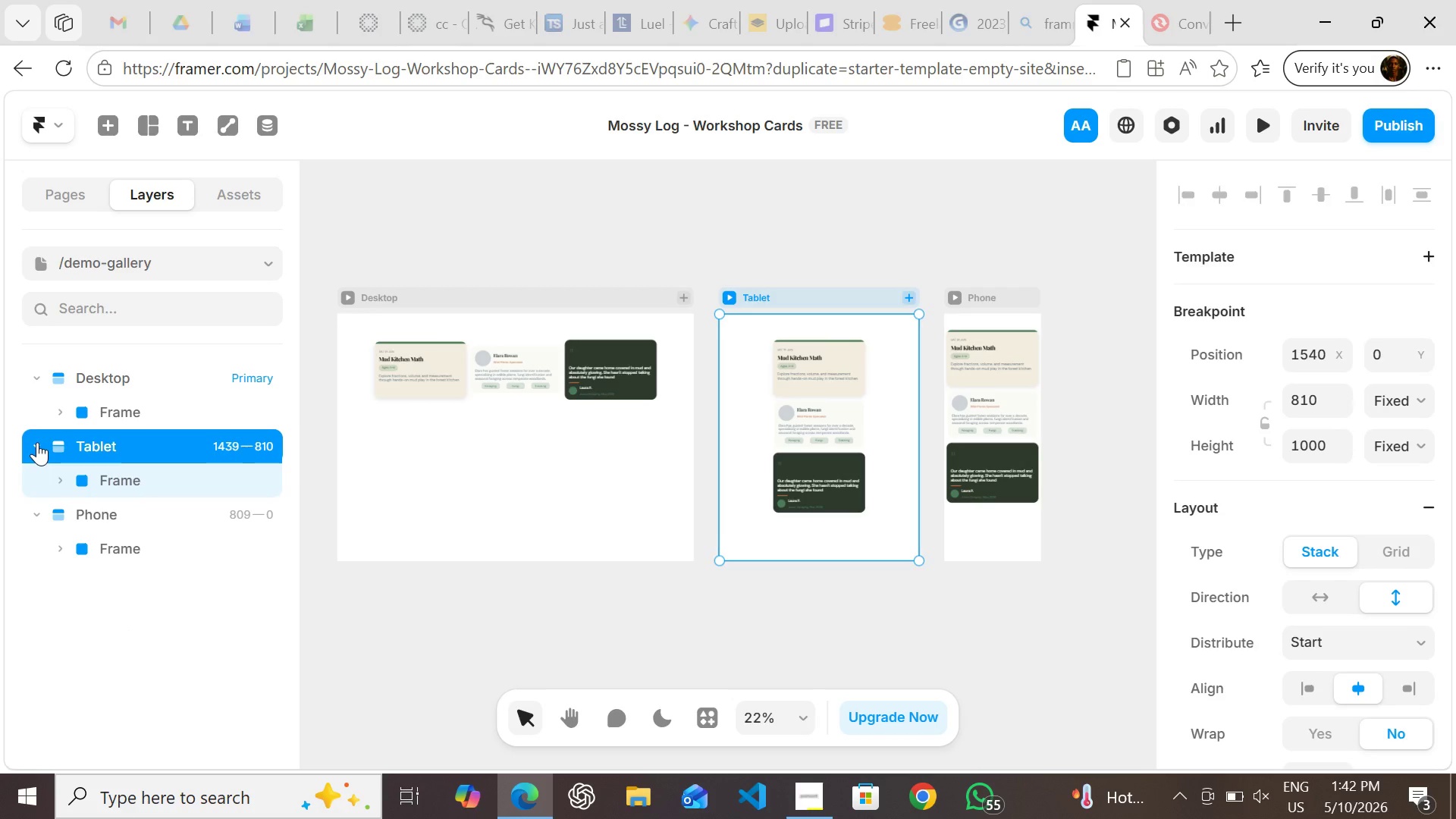 
left_click([37, 442])
 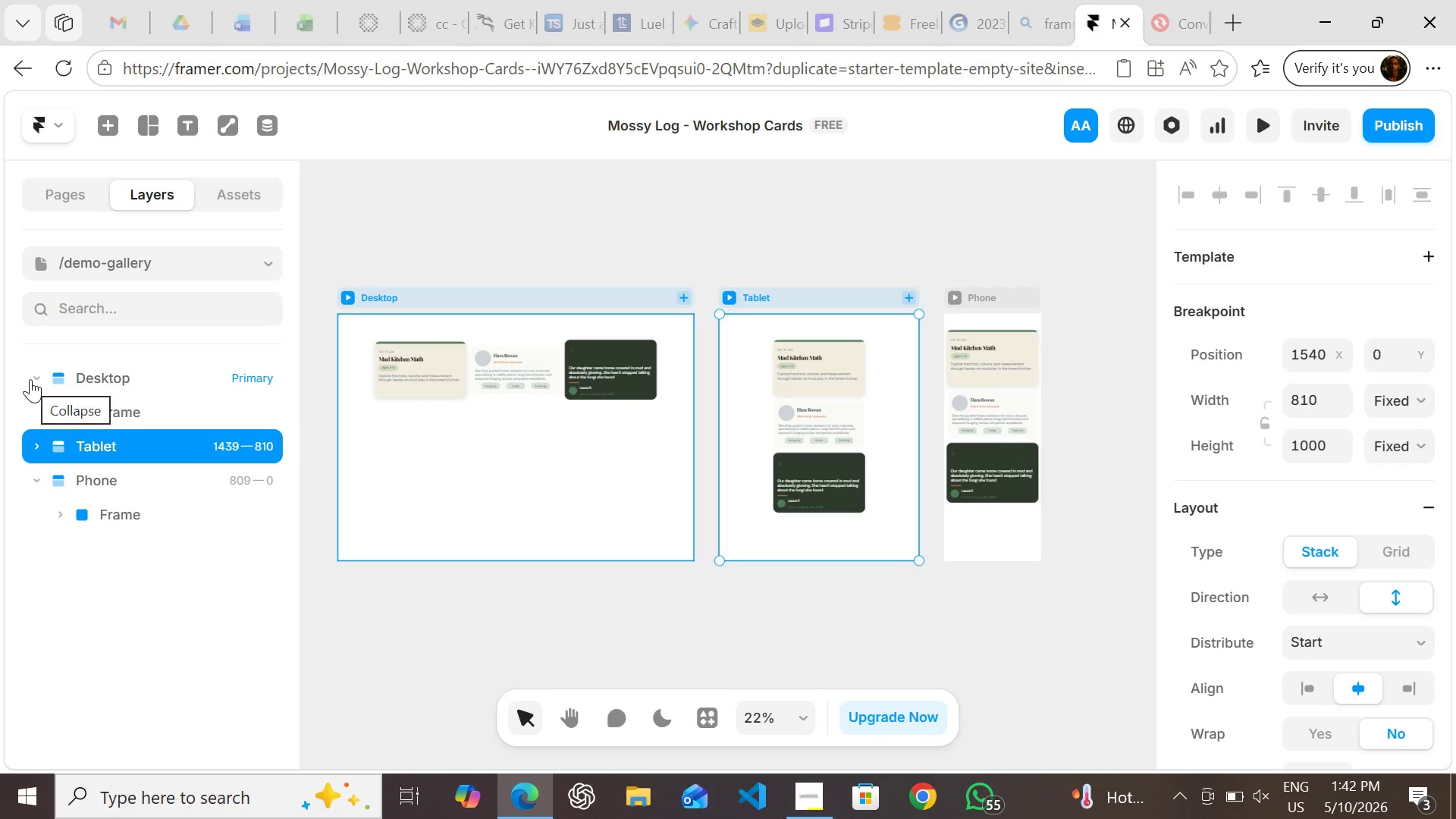 
left_click([30, 379])
 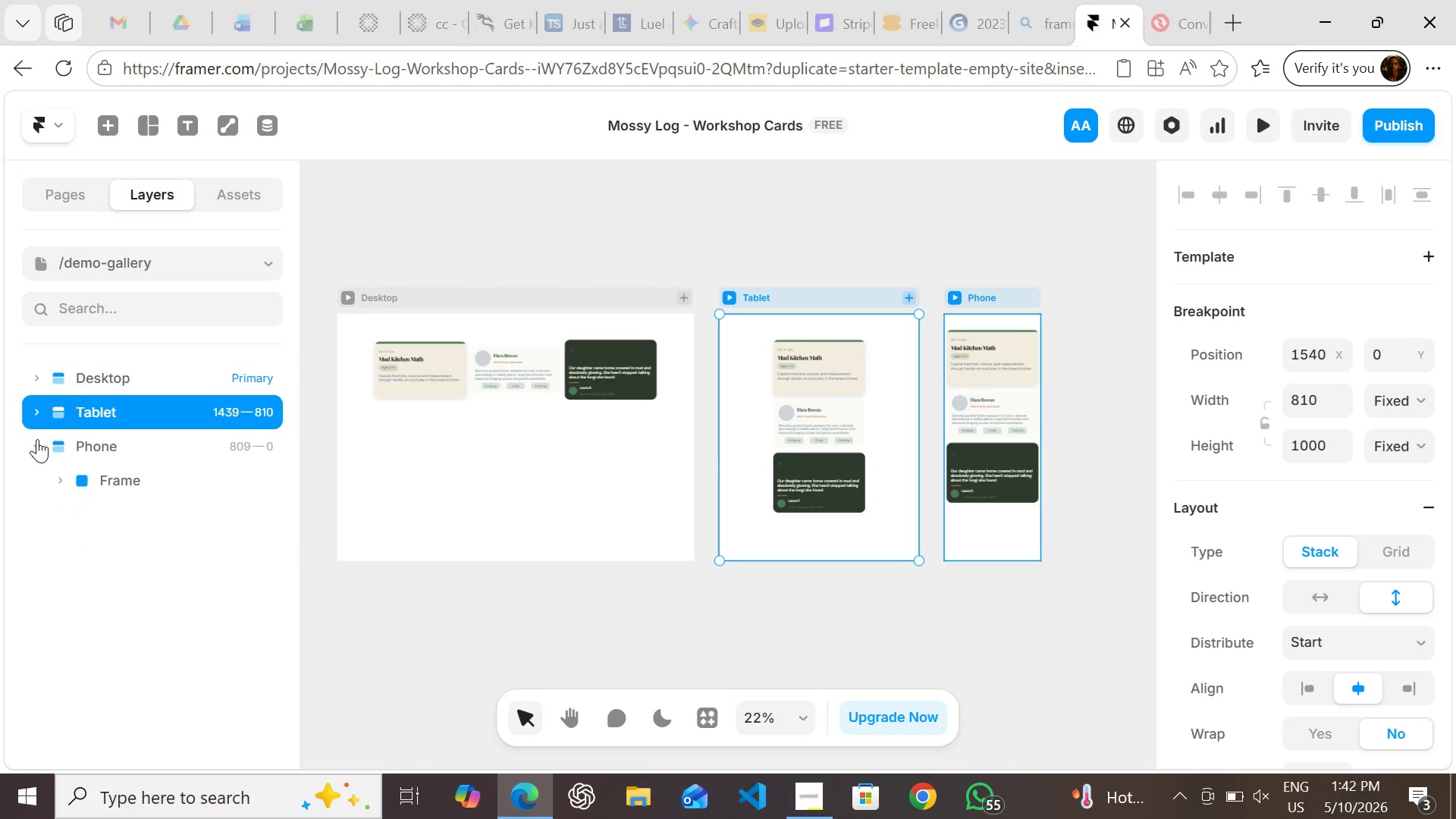 
left_click([37, 440])
 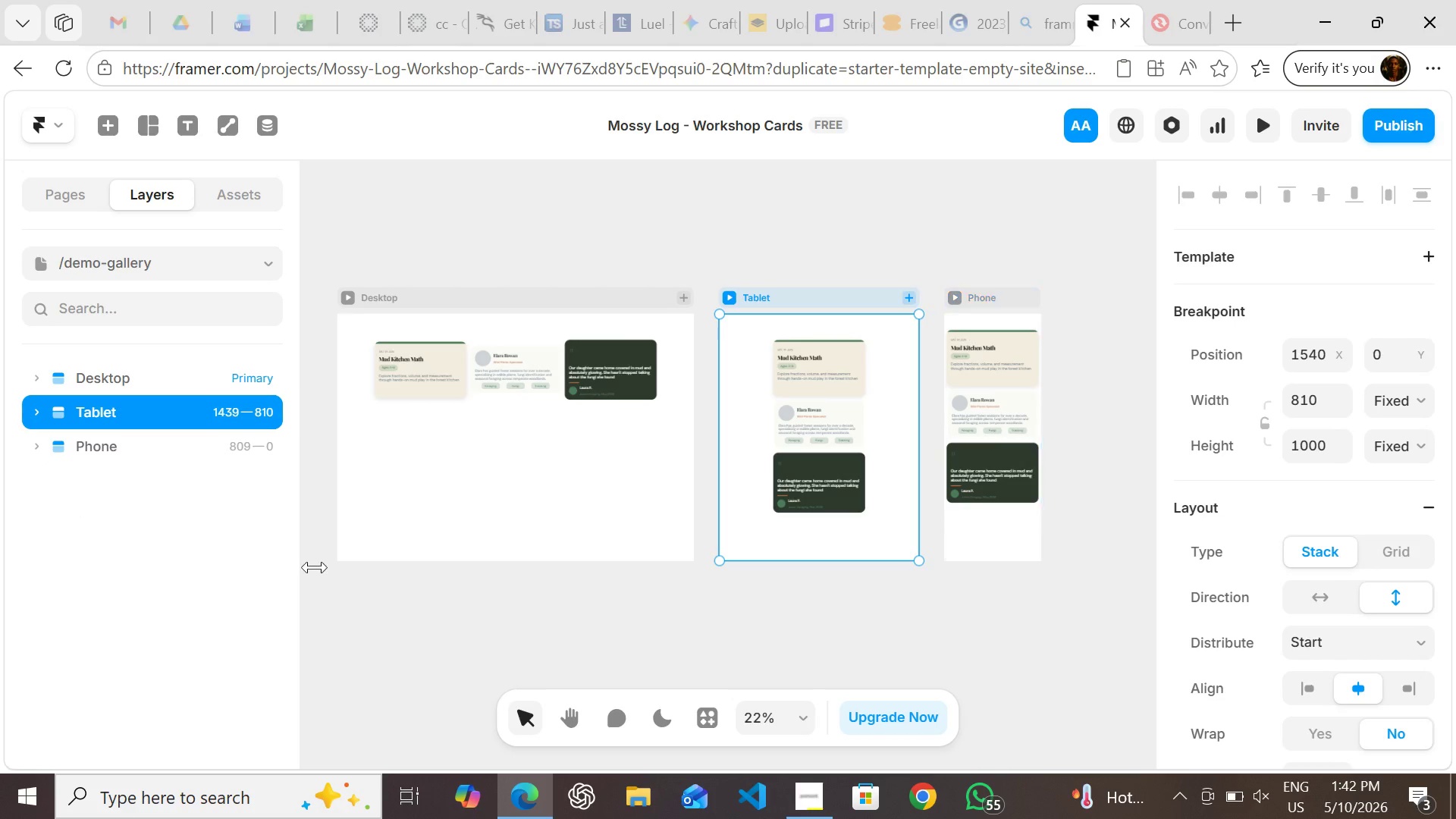 
left_click([407, 618])
 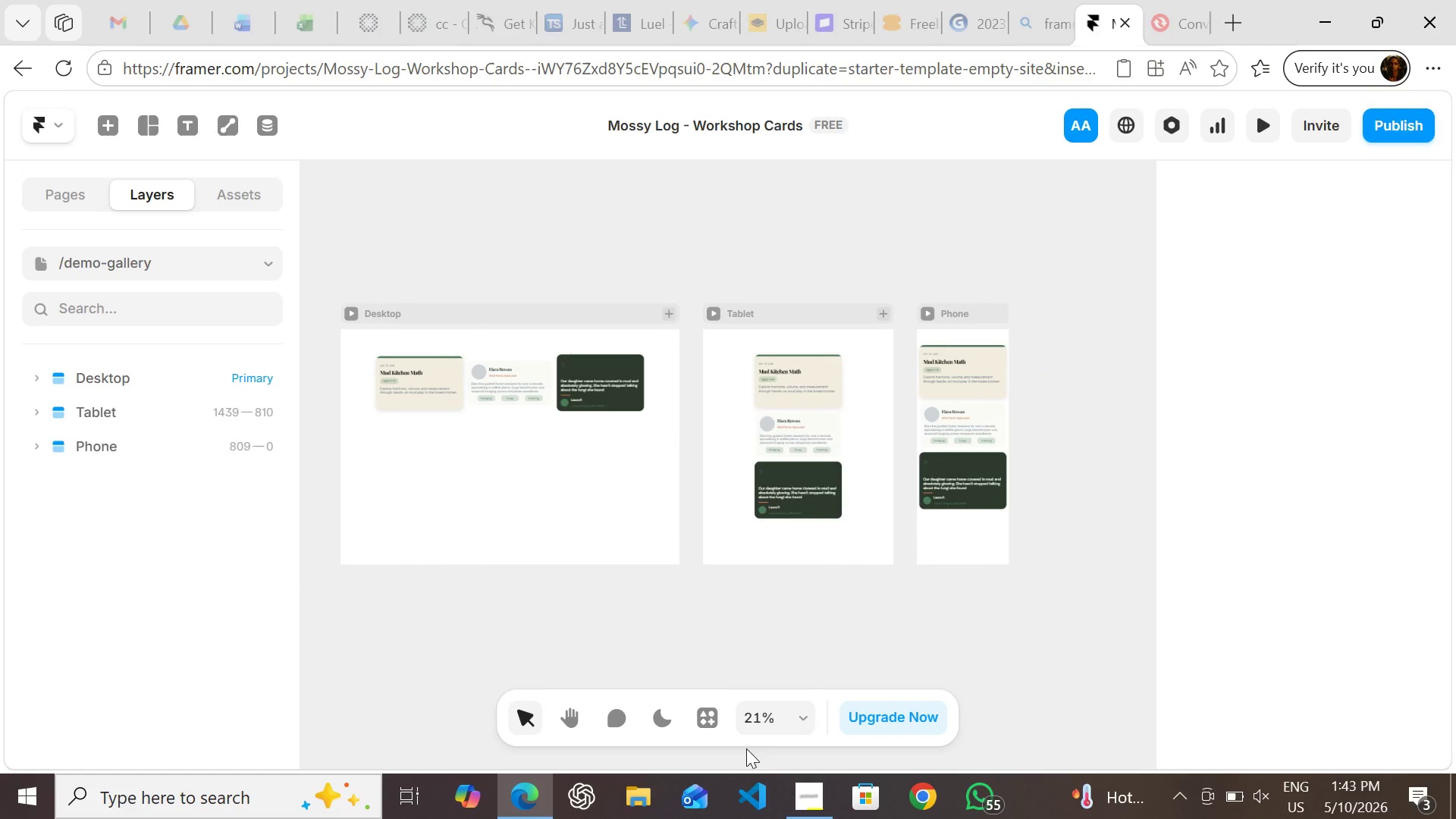 
left_click([794, 789])